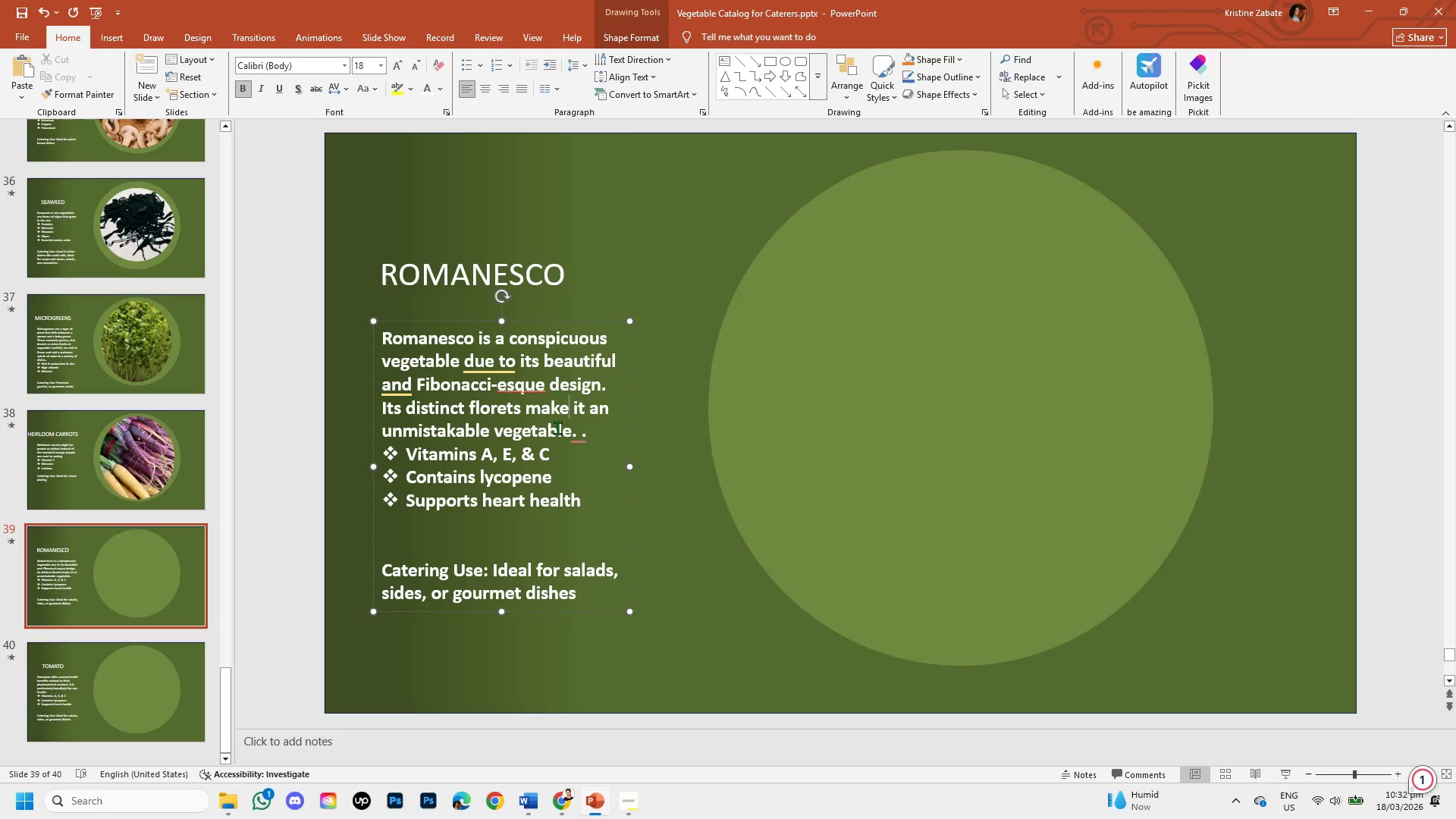 
key(Shift+ArrowRight)
 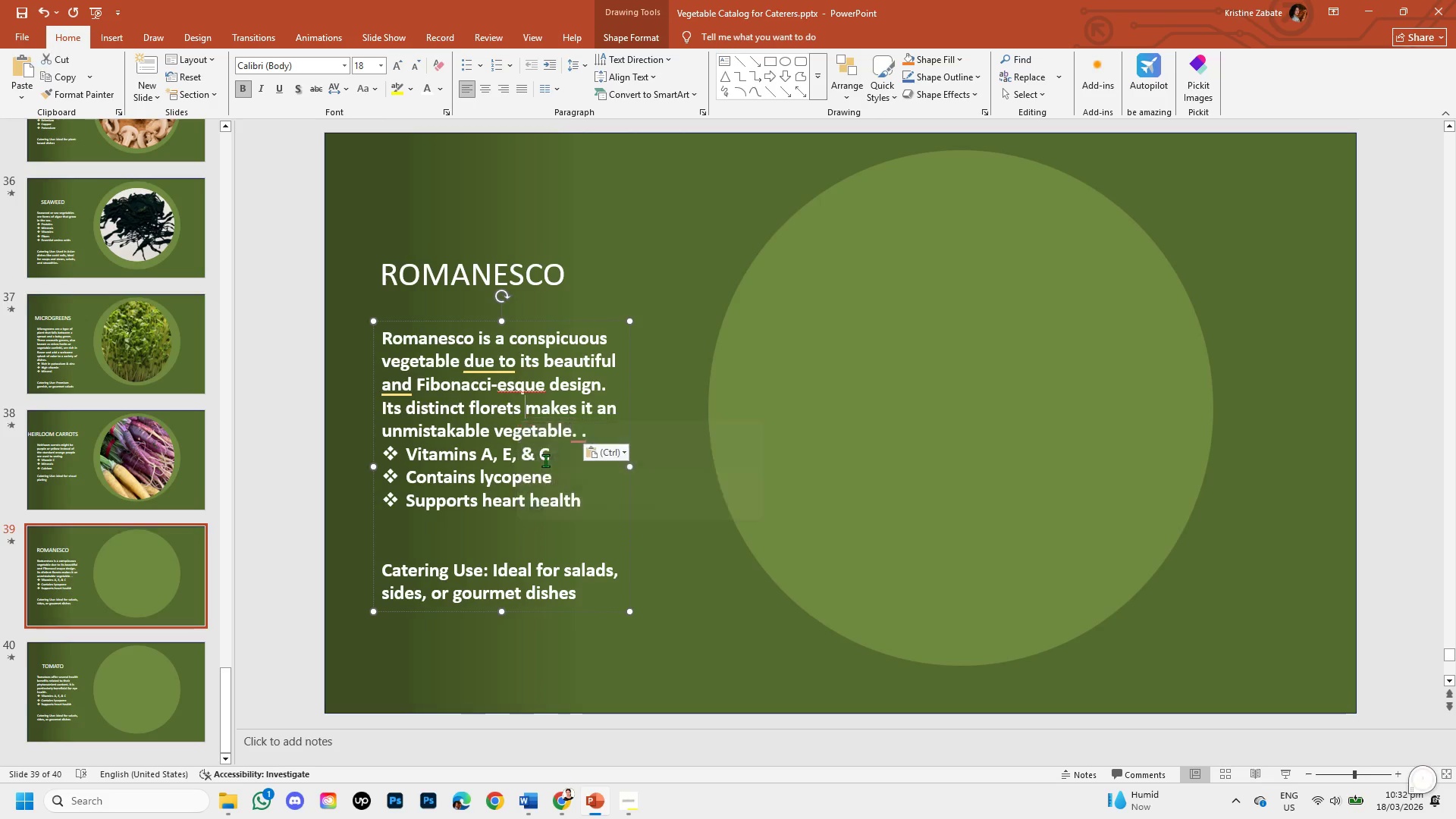 
key(Unknown)
 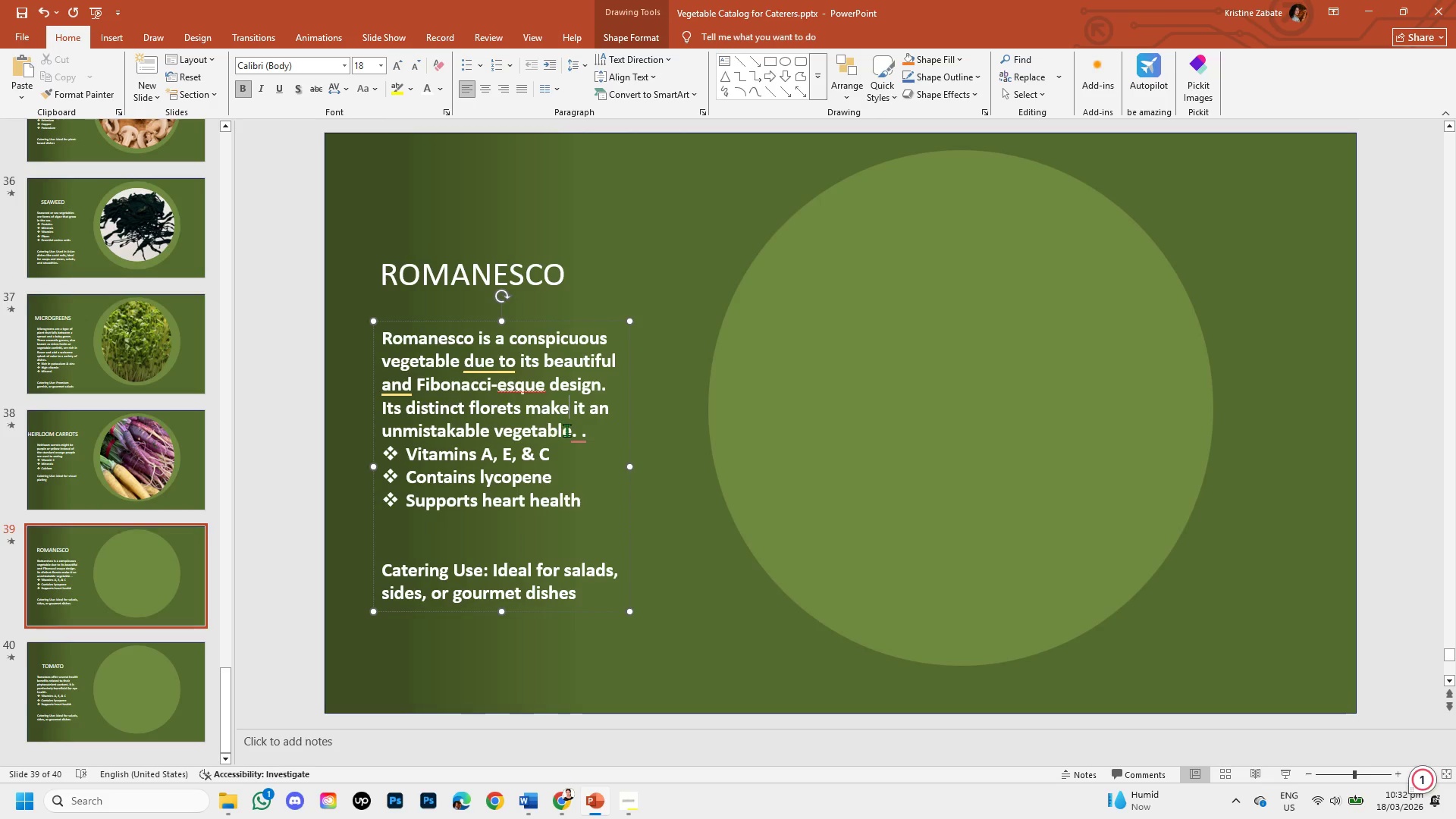 
key(Unknown)
 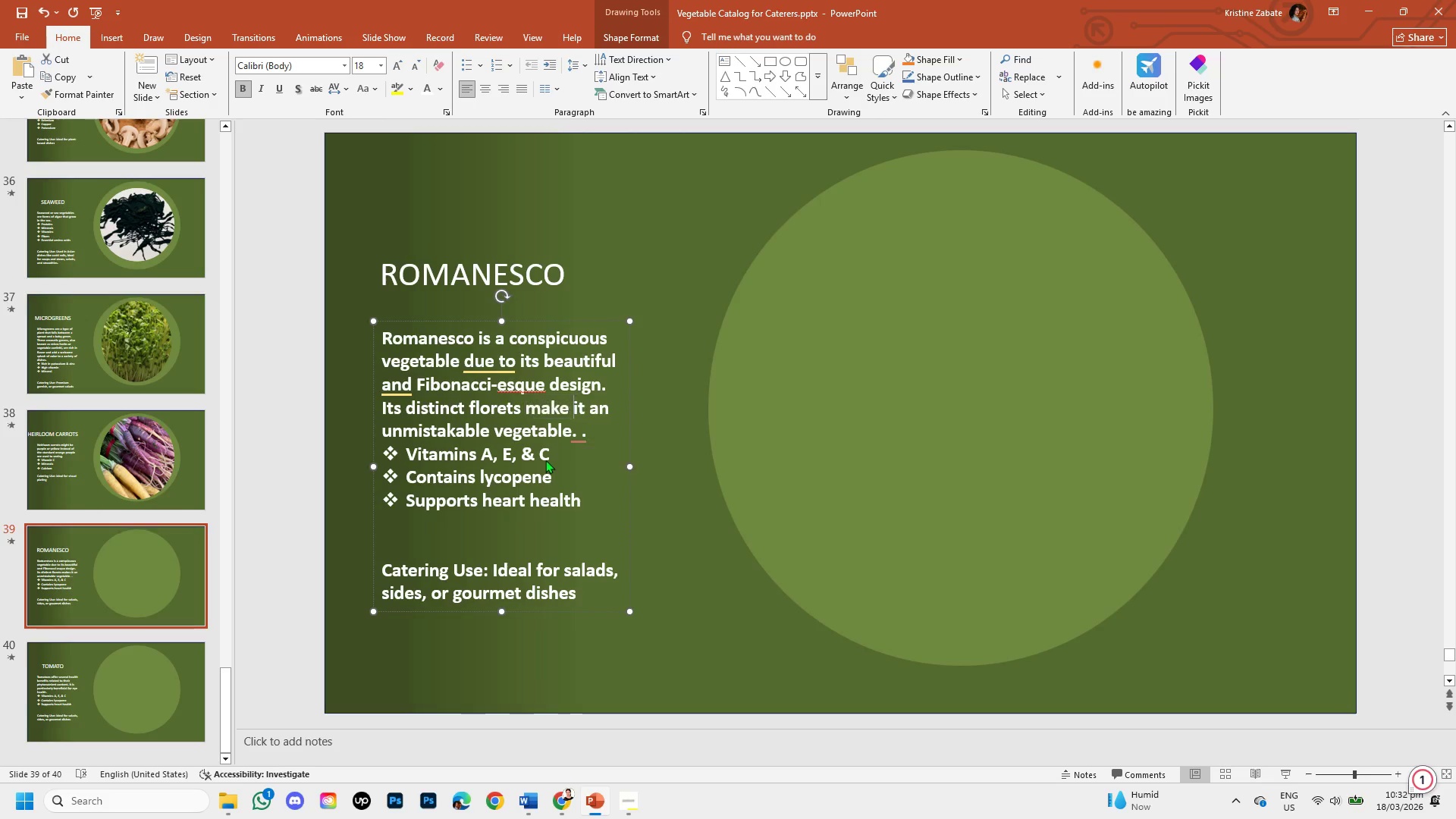 
key(Unknown)
 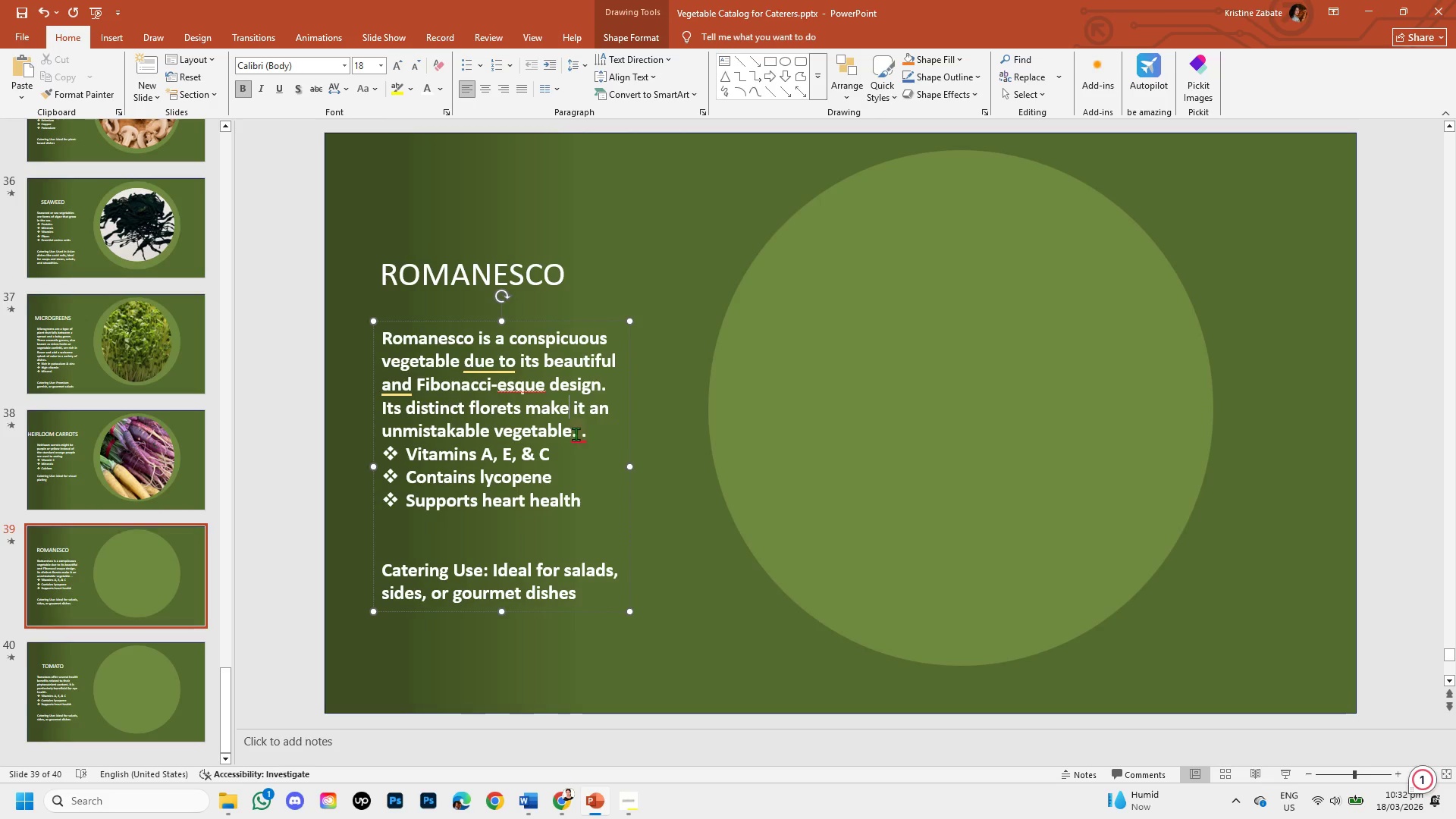 
key(Unknown)
 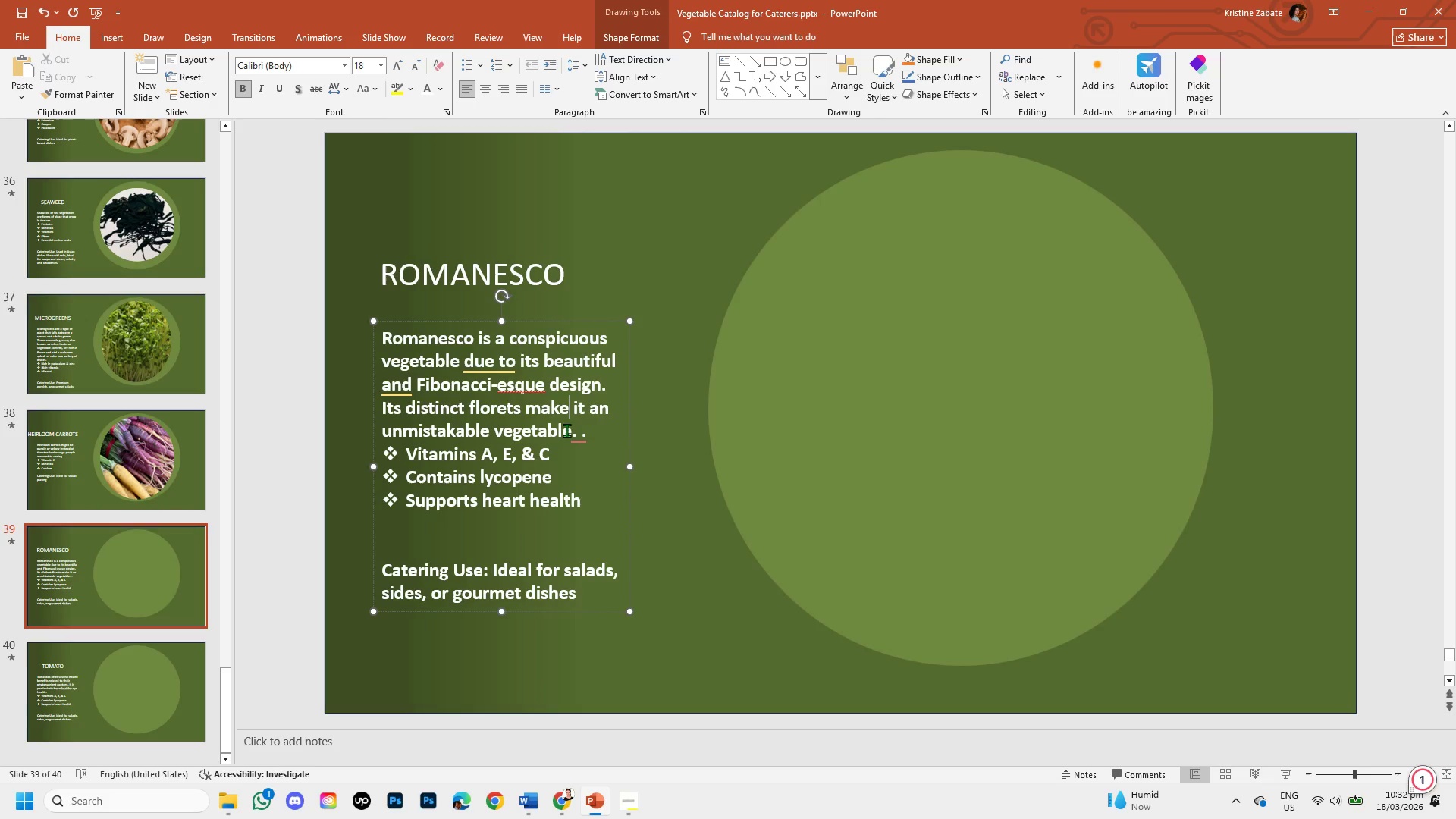 
left_click([576, 434])
 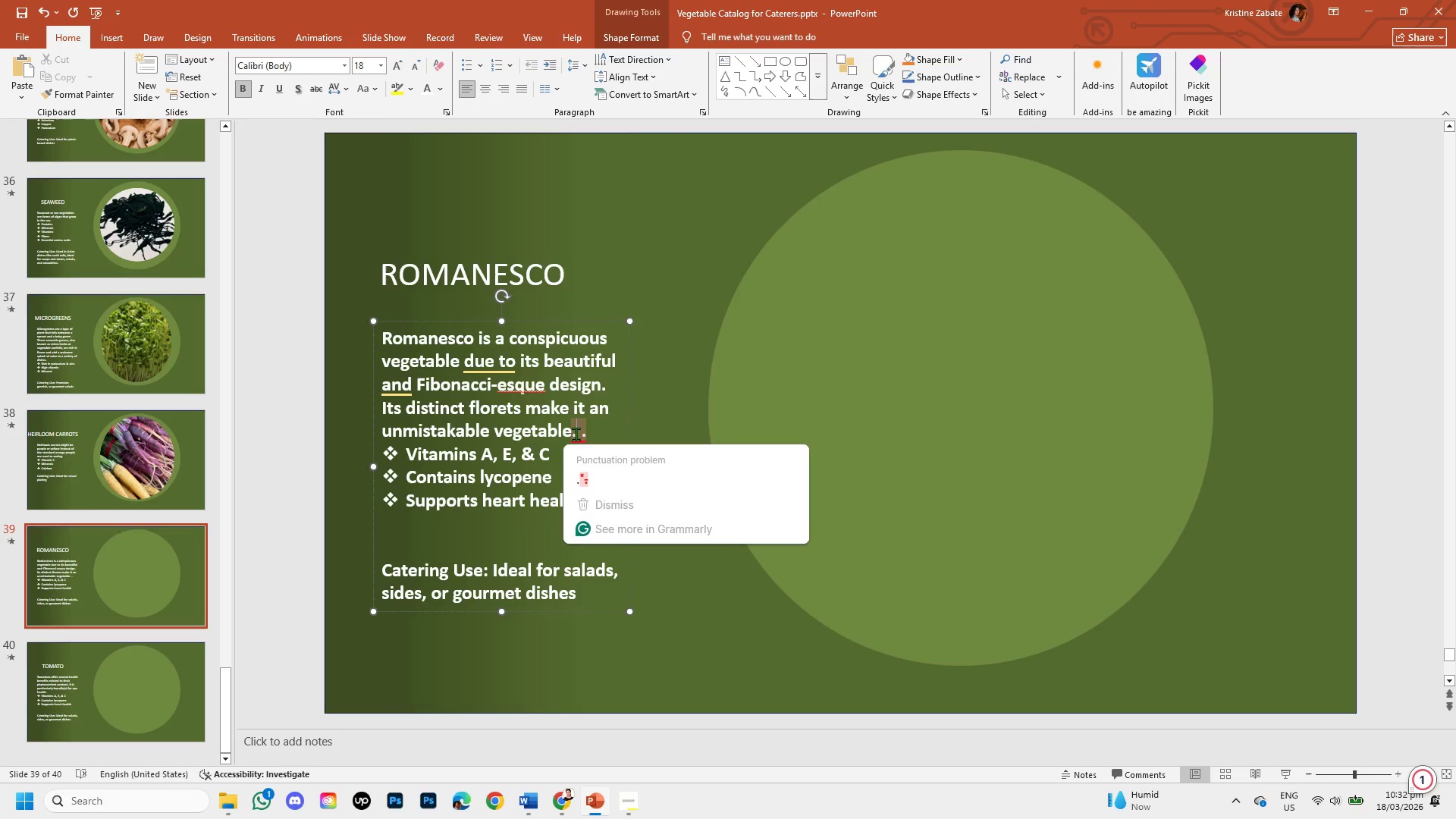 
key(Backspace)
 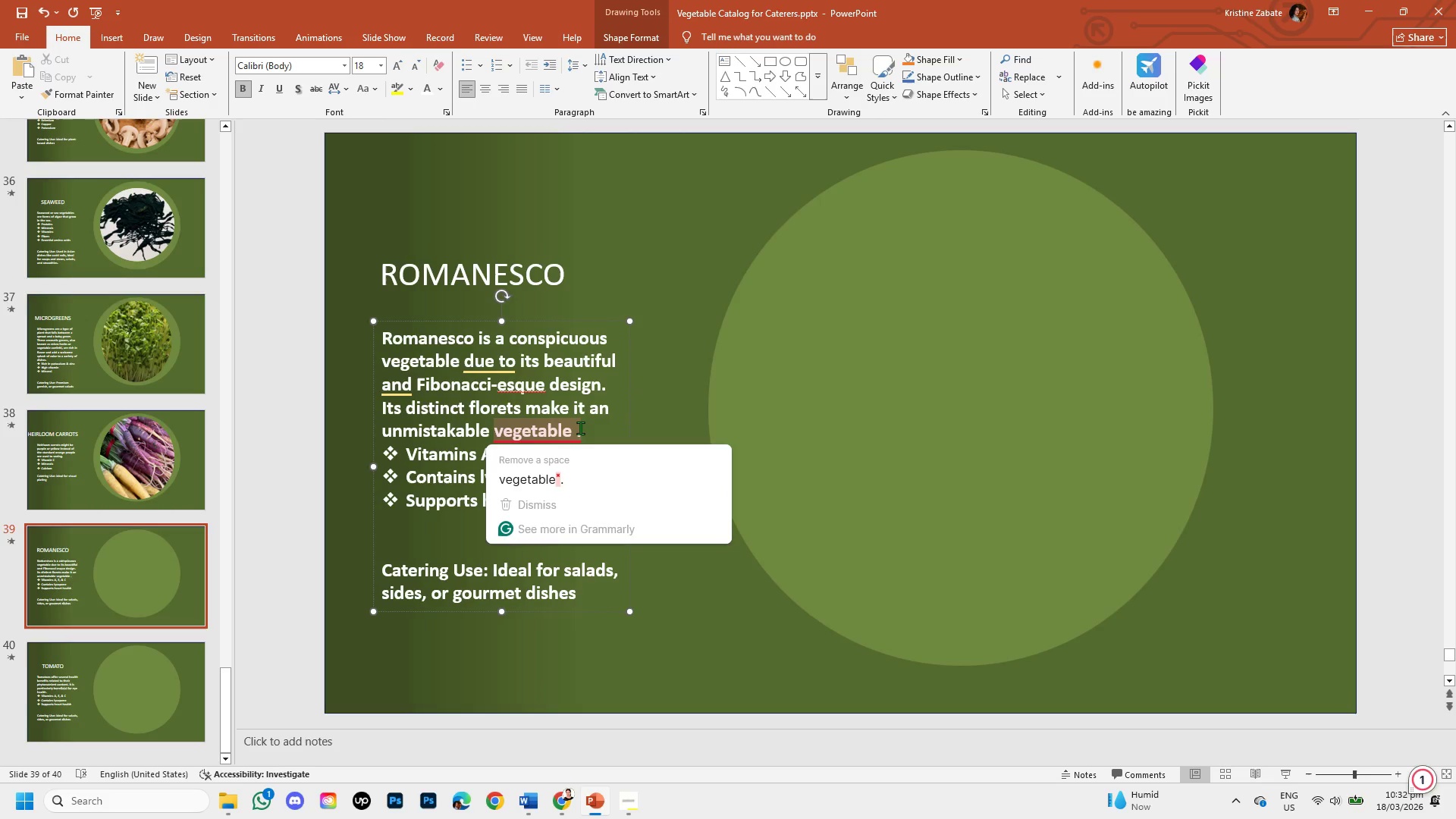 
left_click([577, 436])
 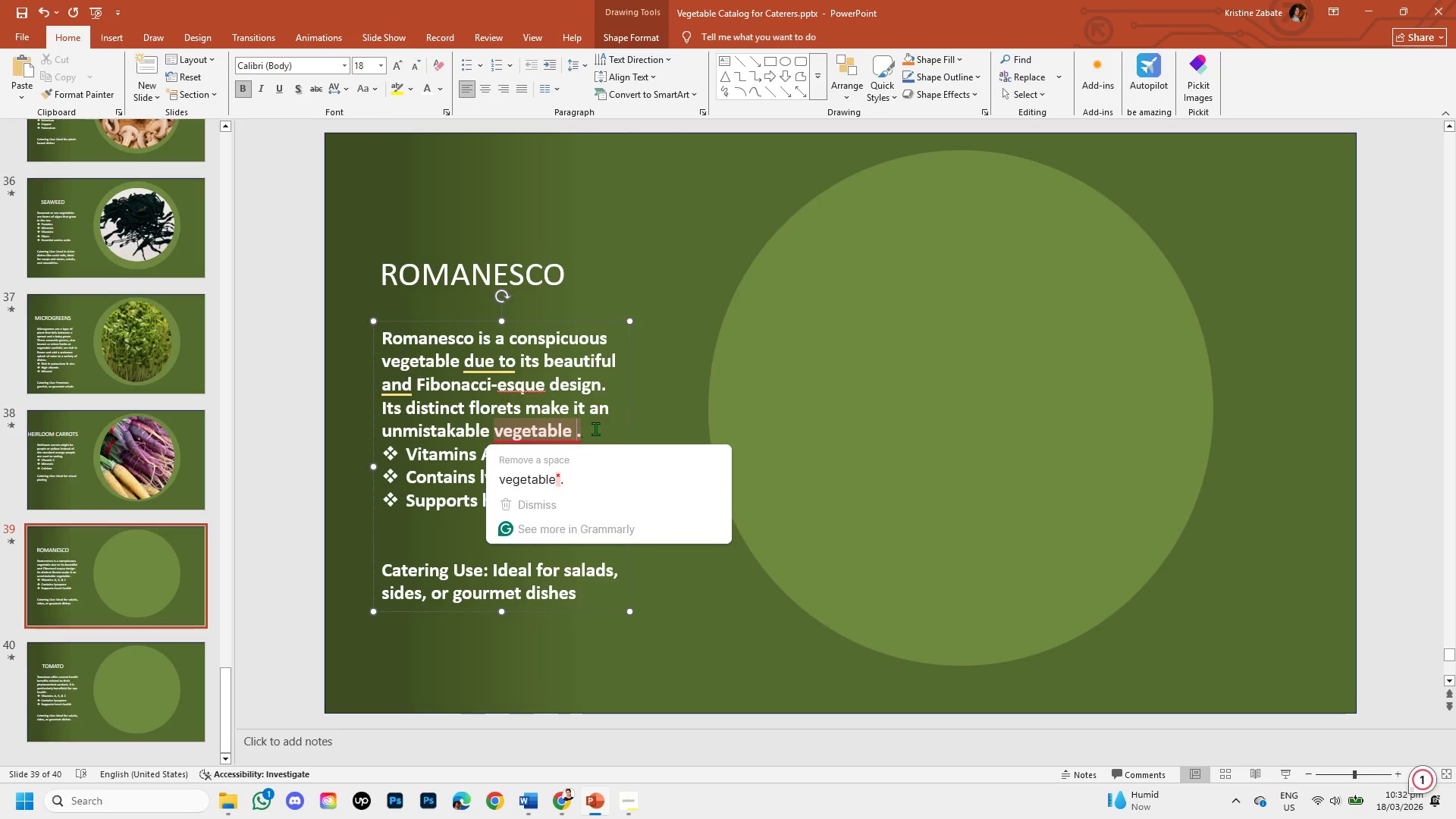 
key(Backspace)
 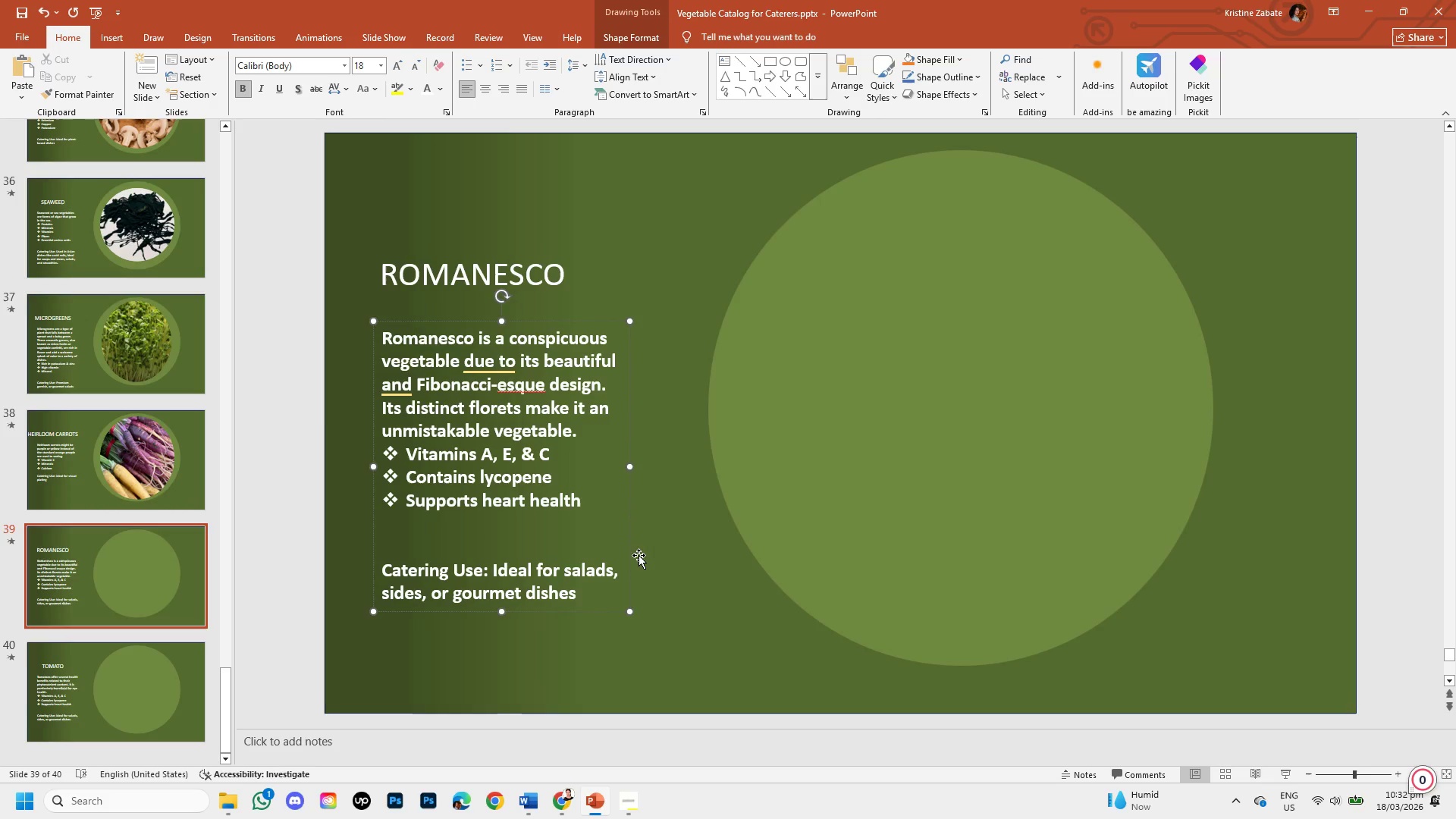 
left_click([639, 555])
 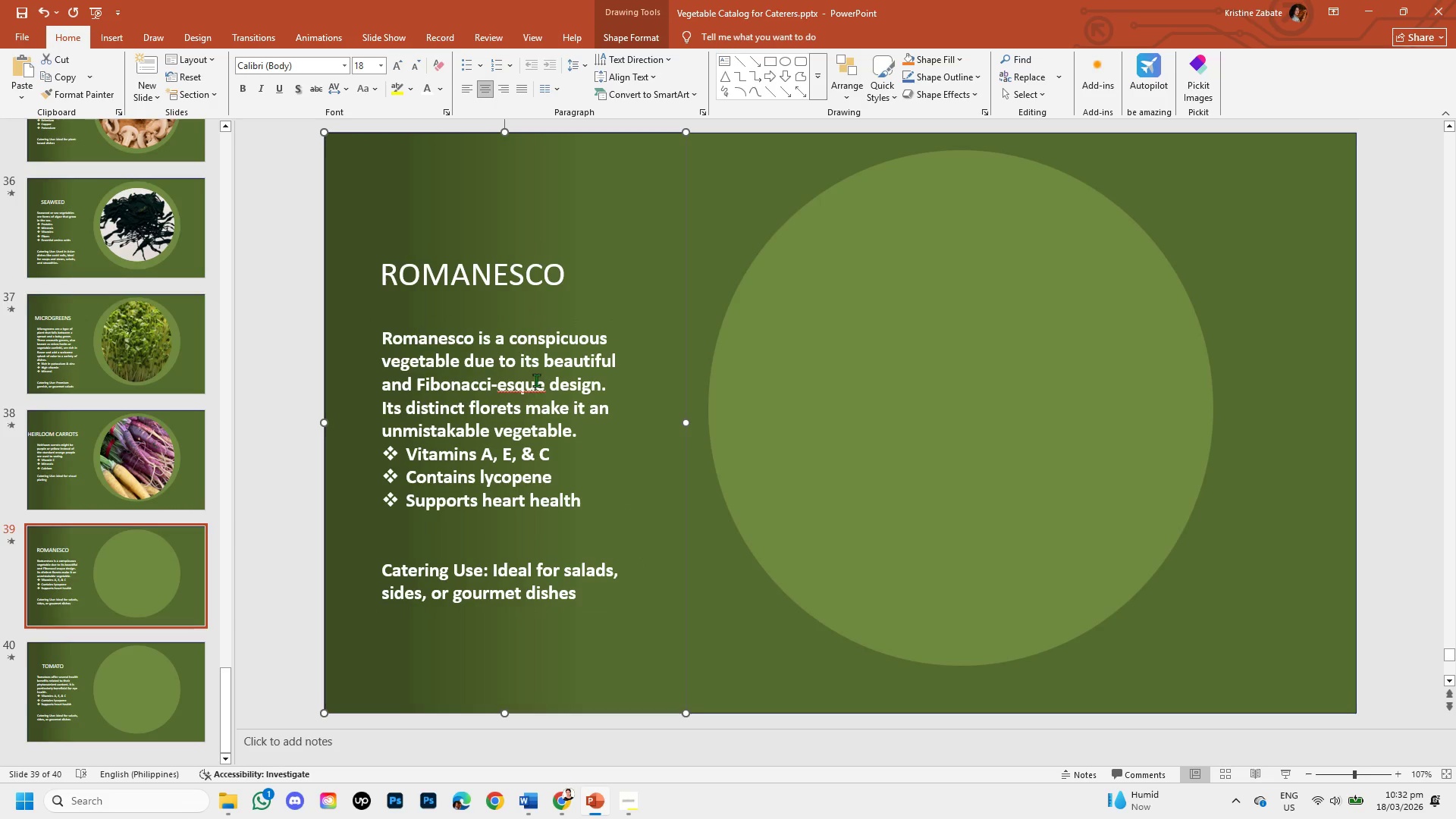 
left_click([536, 380])
 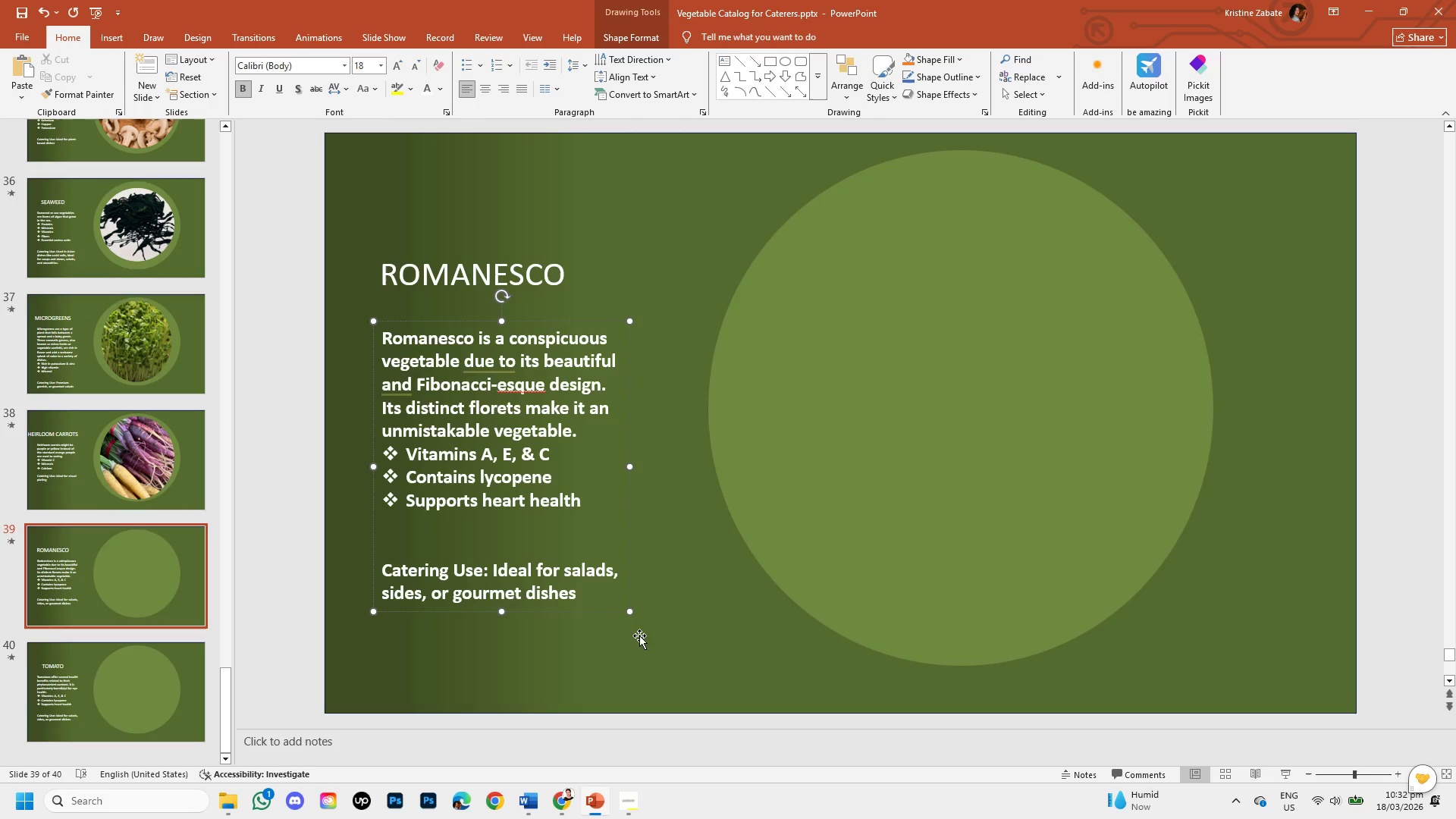 
left_click([695, 652])
 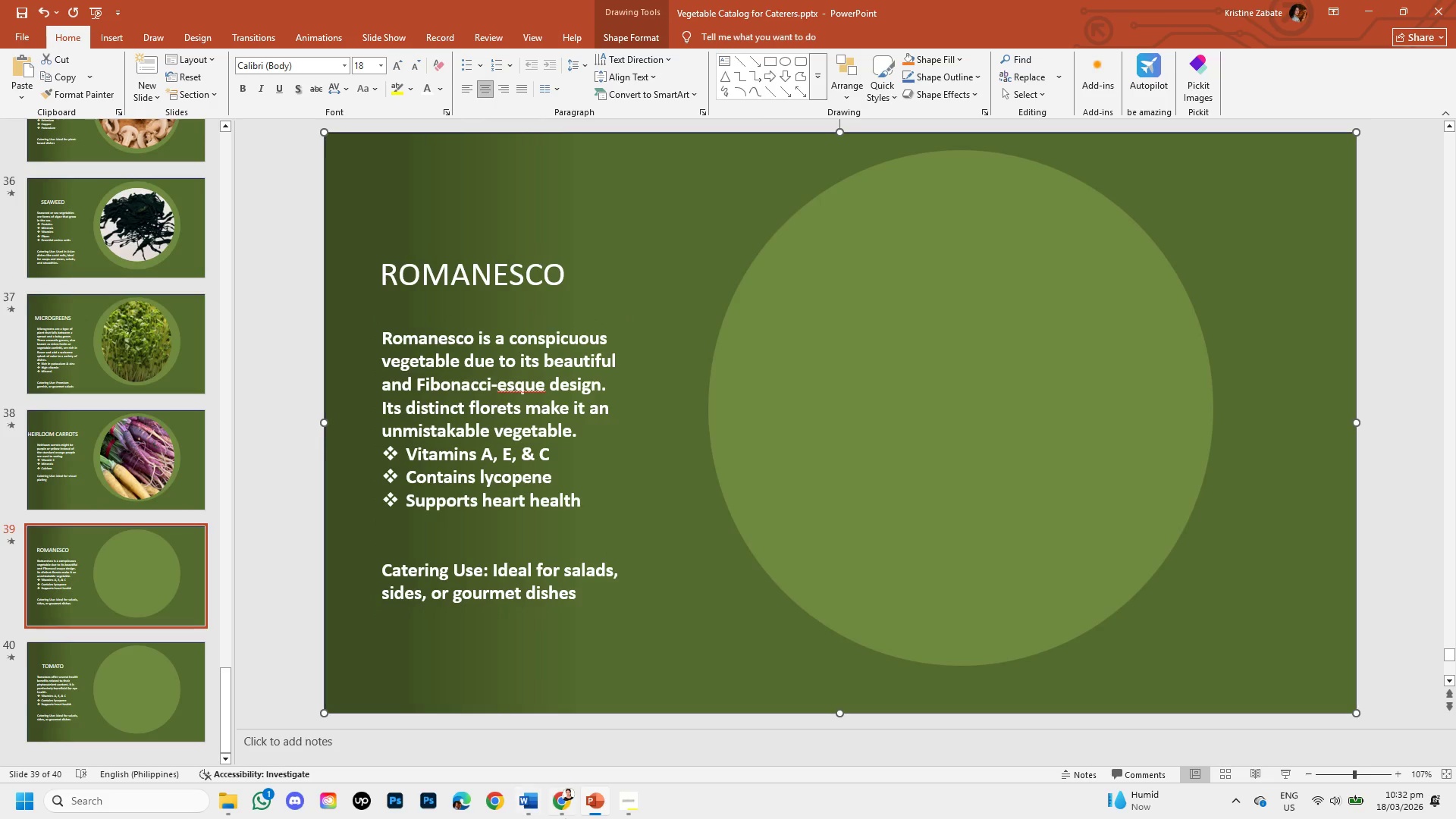 
left_click([560, 804])
 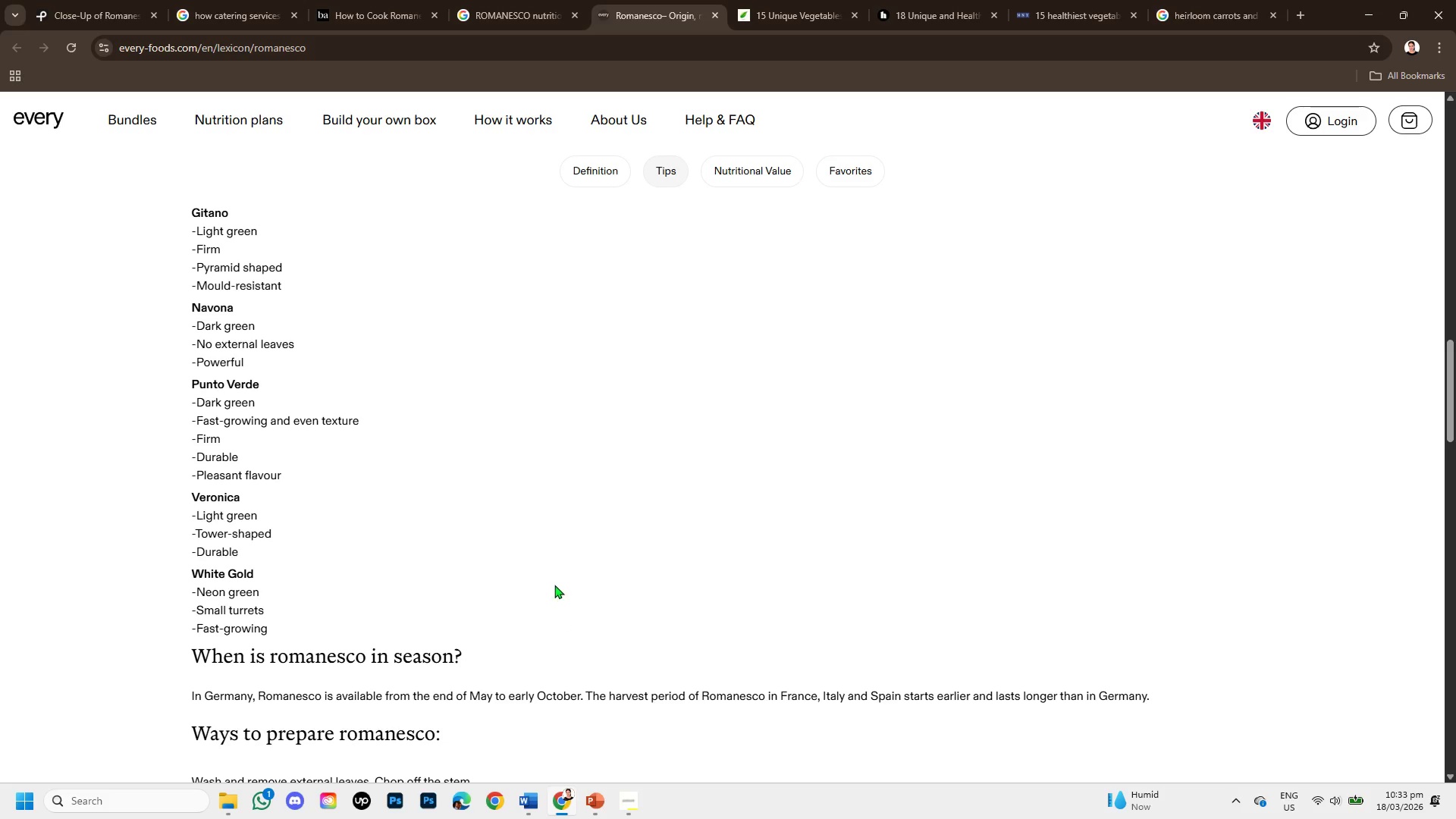 
scroll: coordinate [553, 579], scroll_direction: up, amount: 1.0
 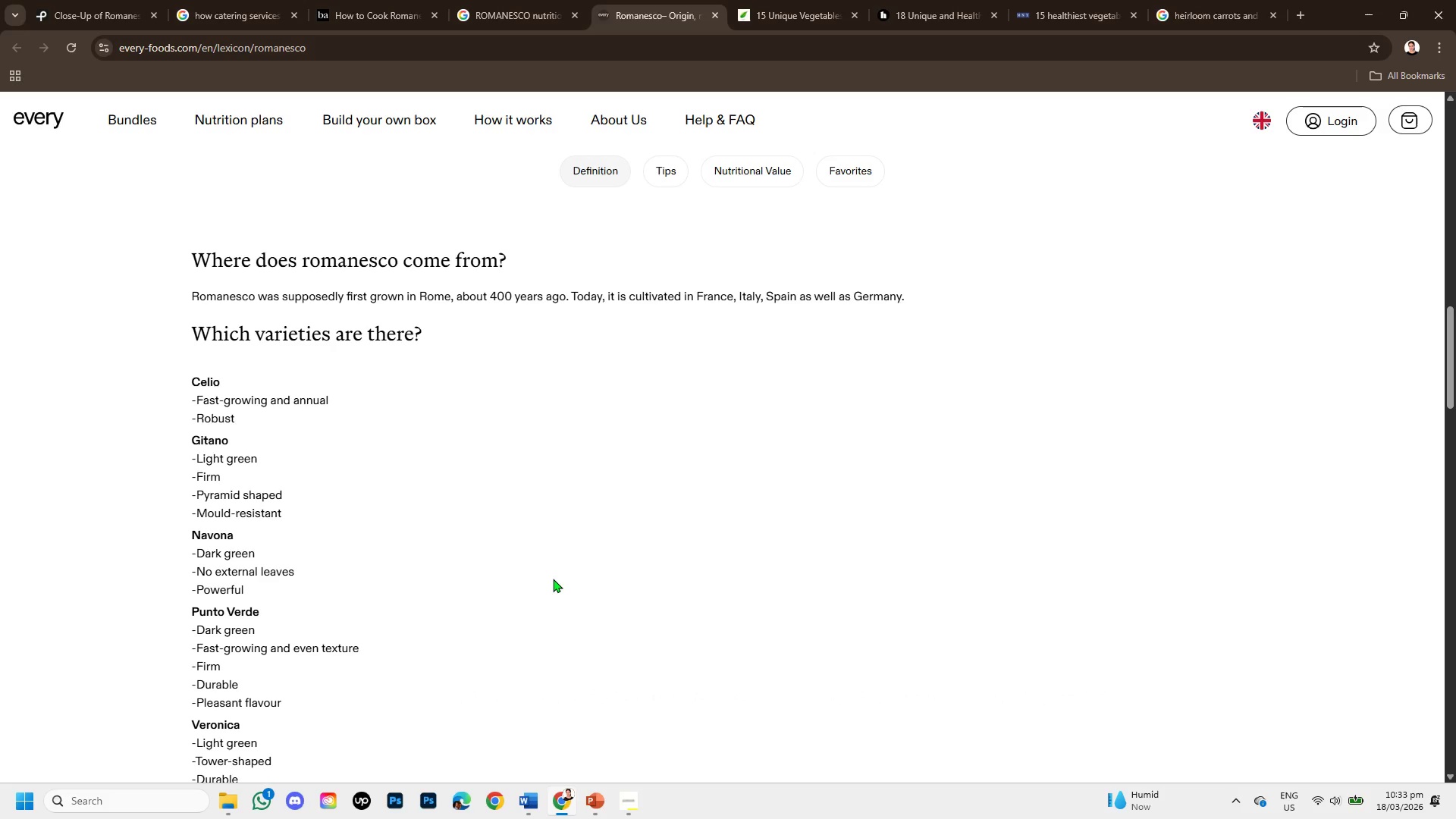 
scroll: coordinate [514, 464], scroll_direction: down, amount: 6.0
 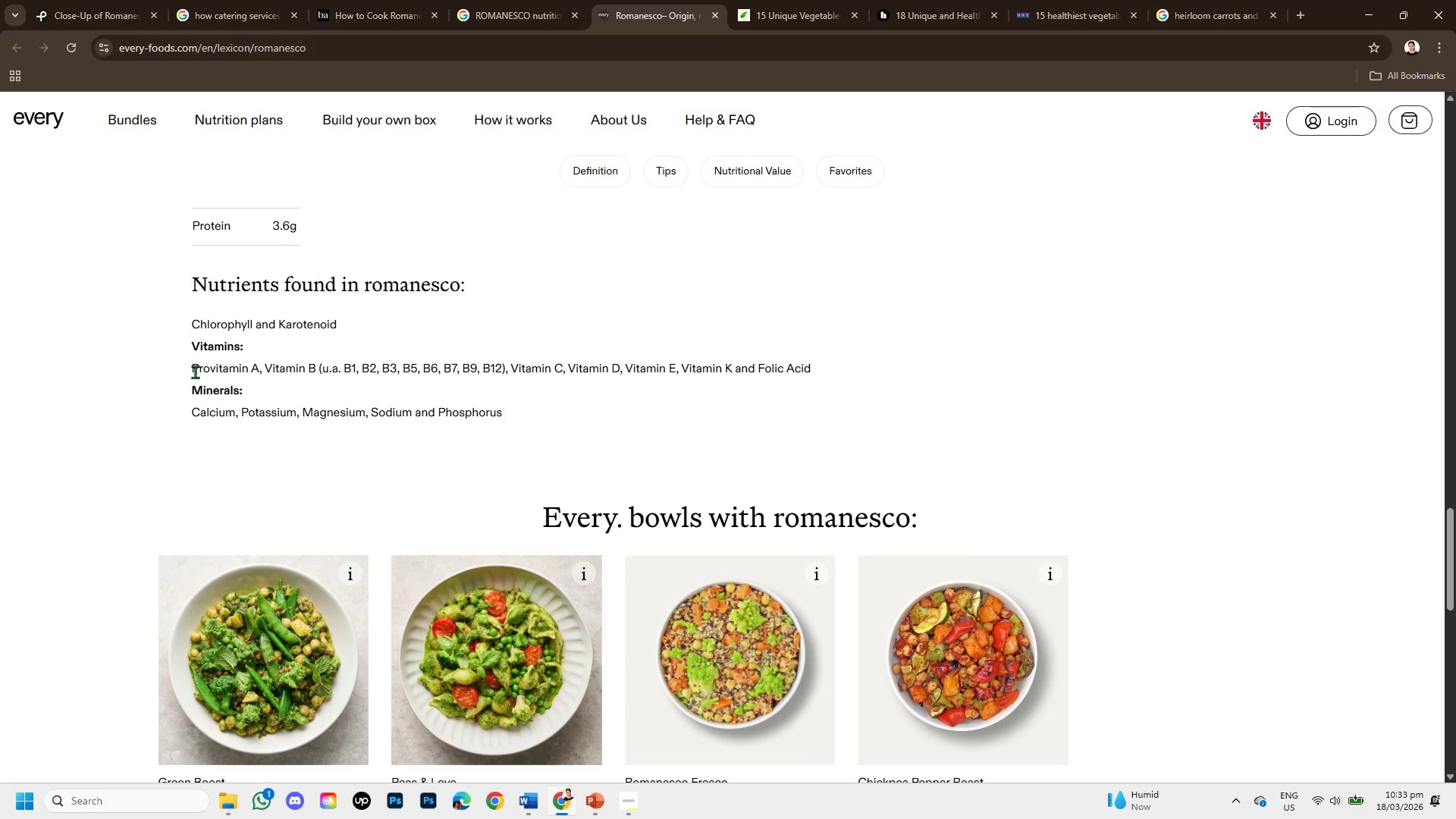 
left_click_drag(start_coordinate=[189, 366], to_coordinate=[303, 372])
 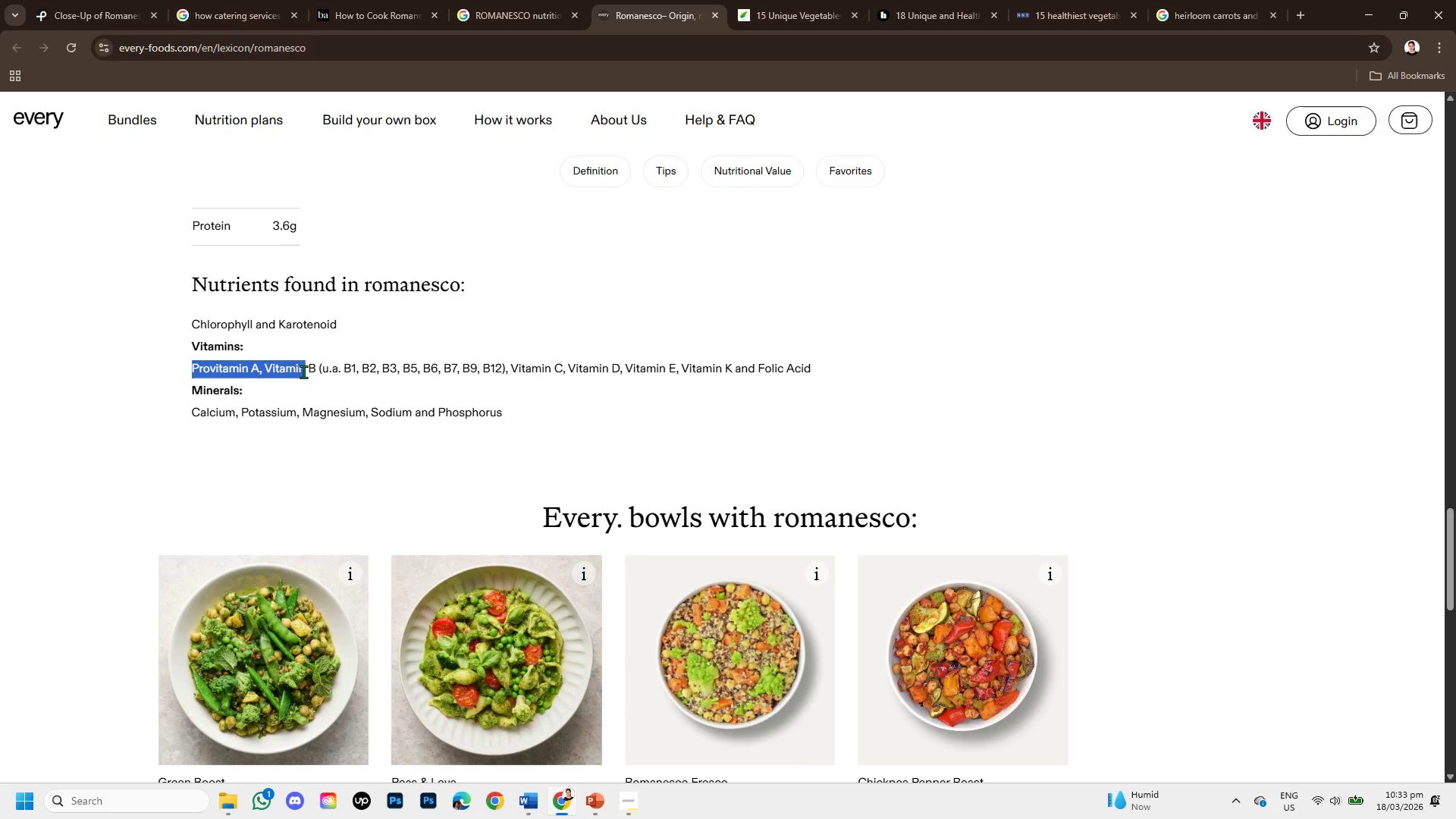 
hold_key(key=ControlLeft, duration=1.06)
 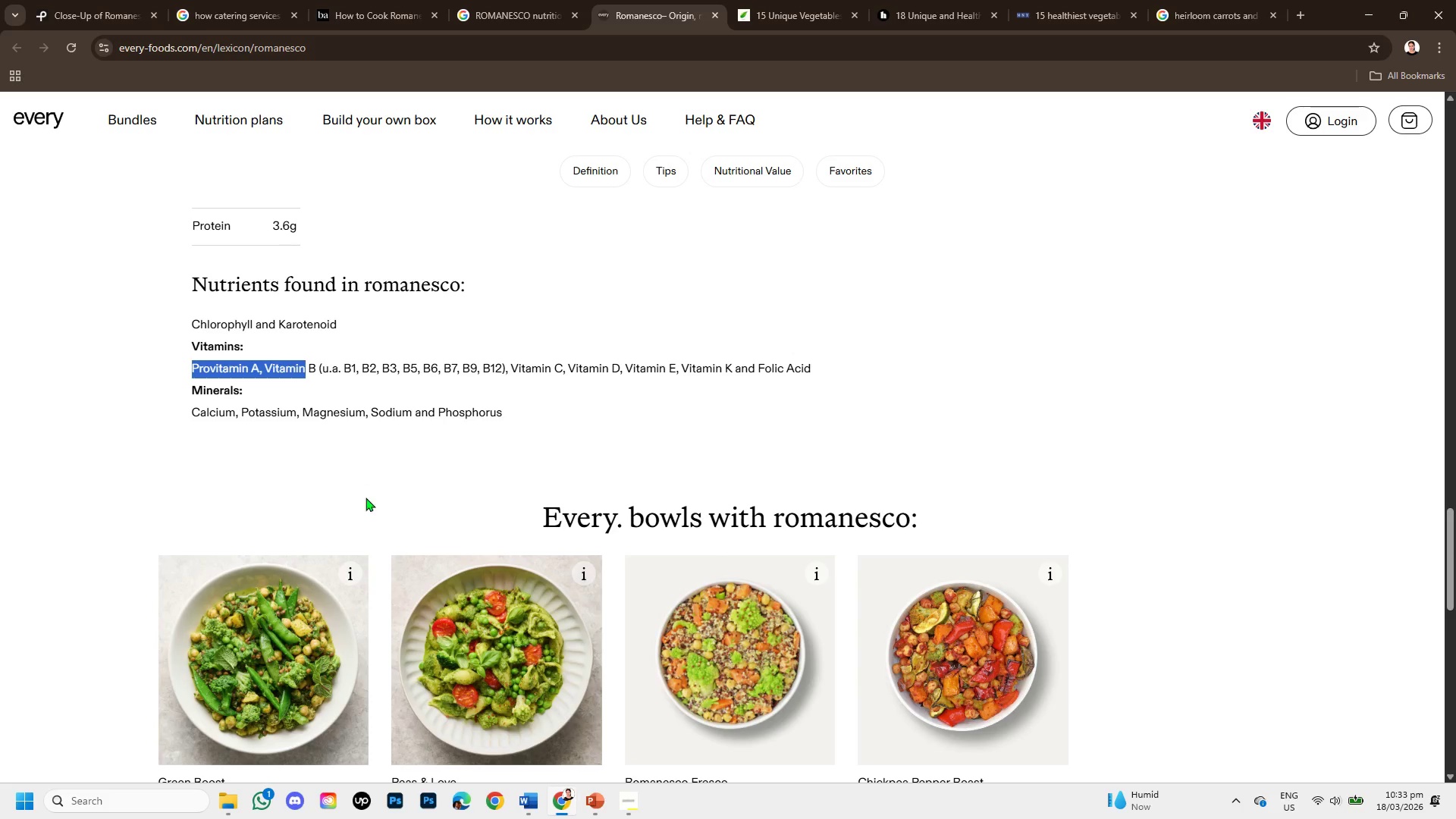 
hold_key(key=C, duration=0.31)
 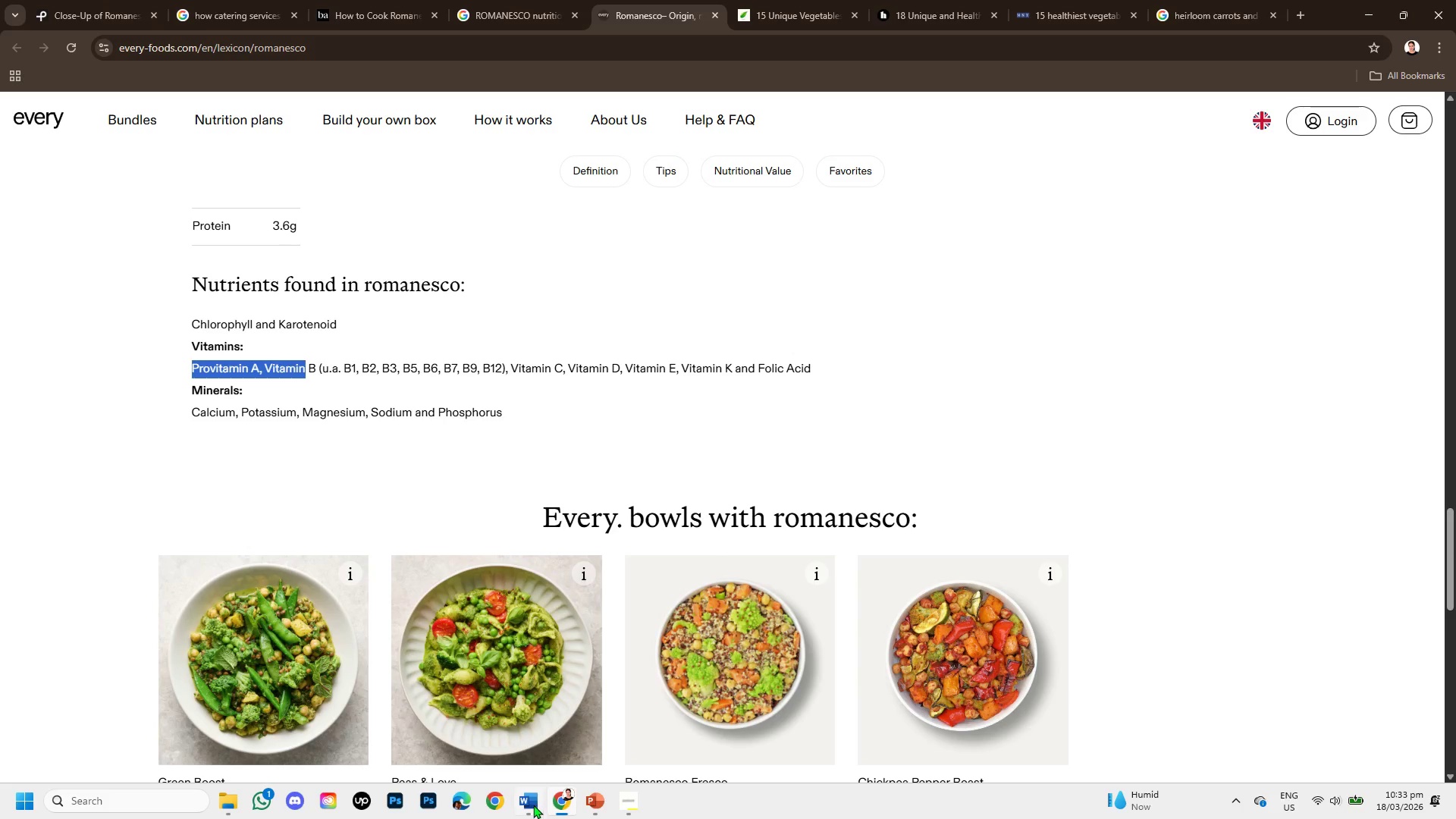 
left_click([589, 803])
 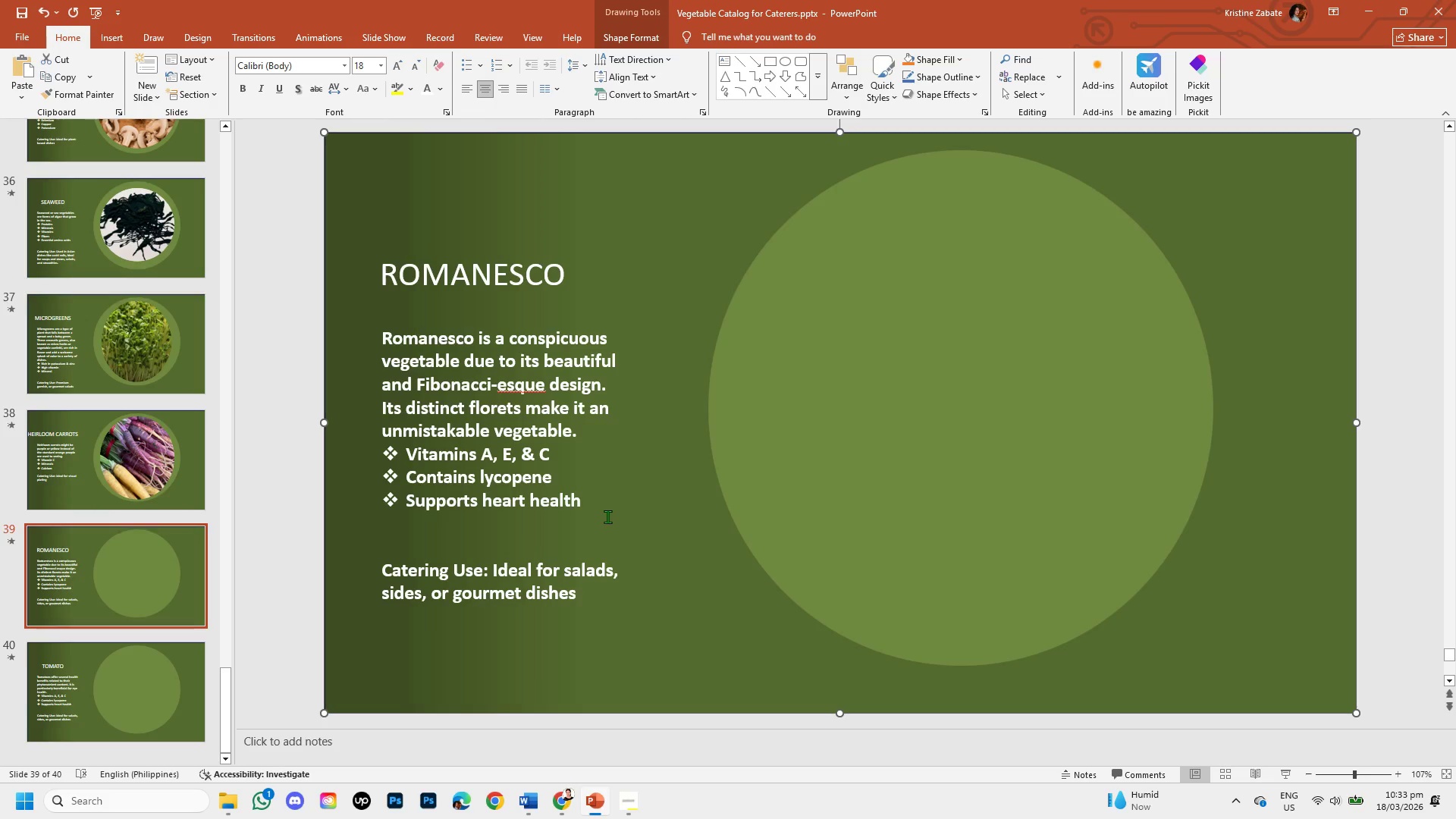 
left_click_drag(start_coordinate=[586, 499], to_coordinate=[487, 460])
 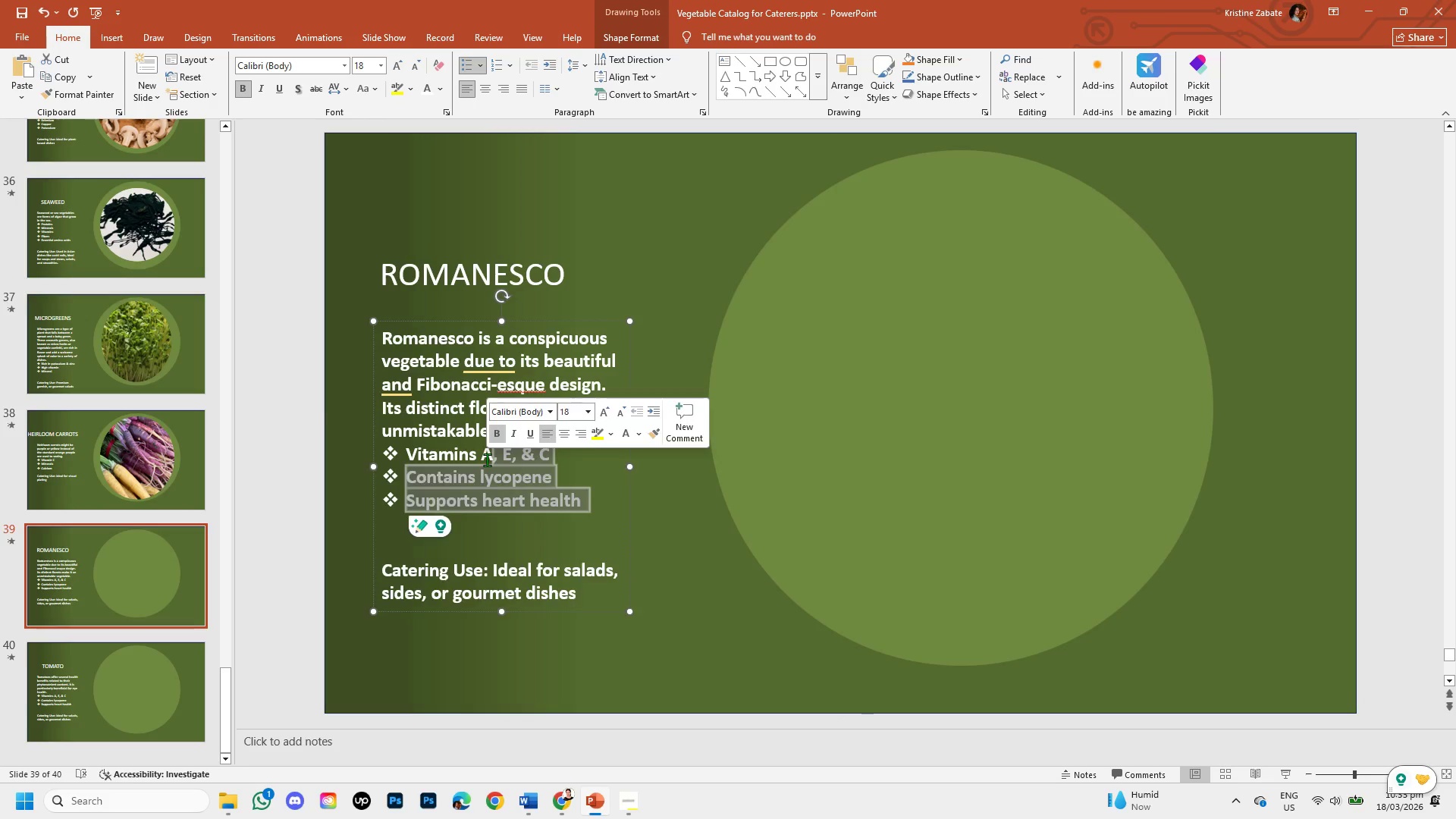 
key(Backspace)
 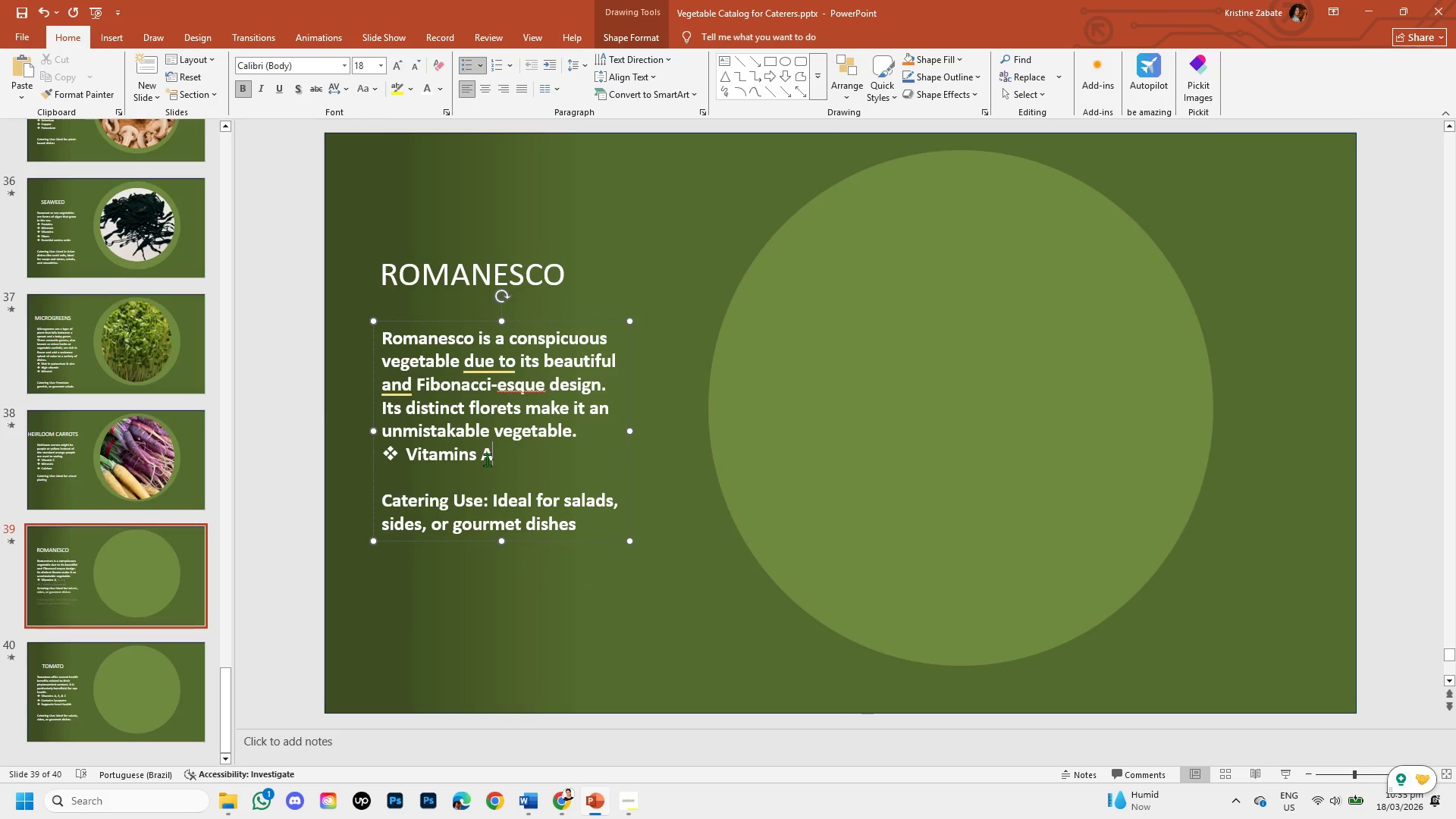 
key(Backspace)
 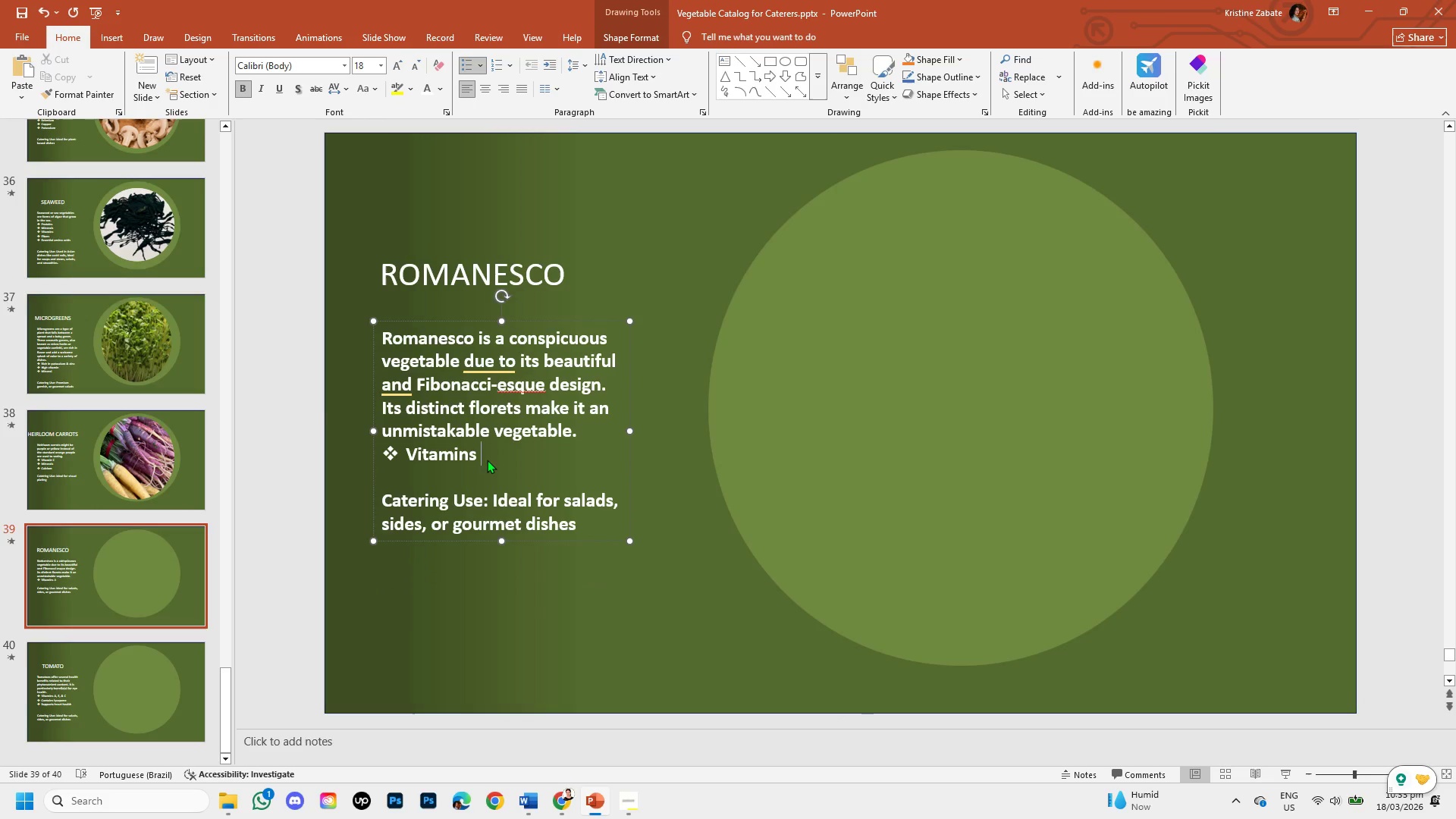 
hold_key(key=Backspace, duration=0.62)
 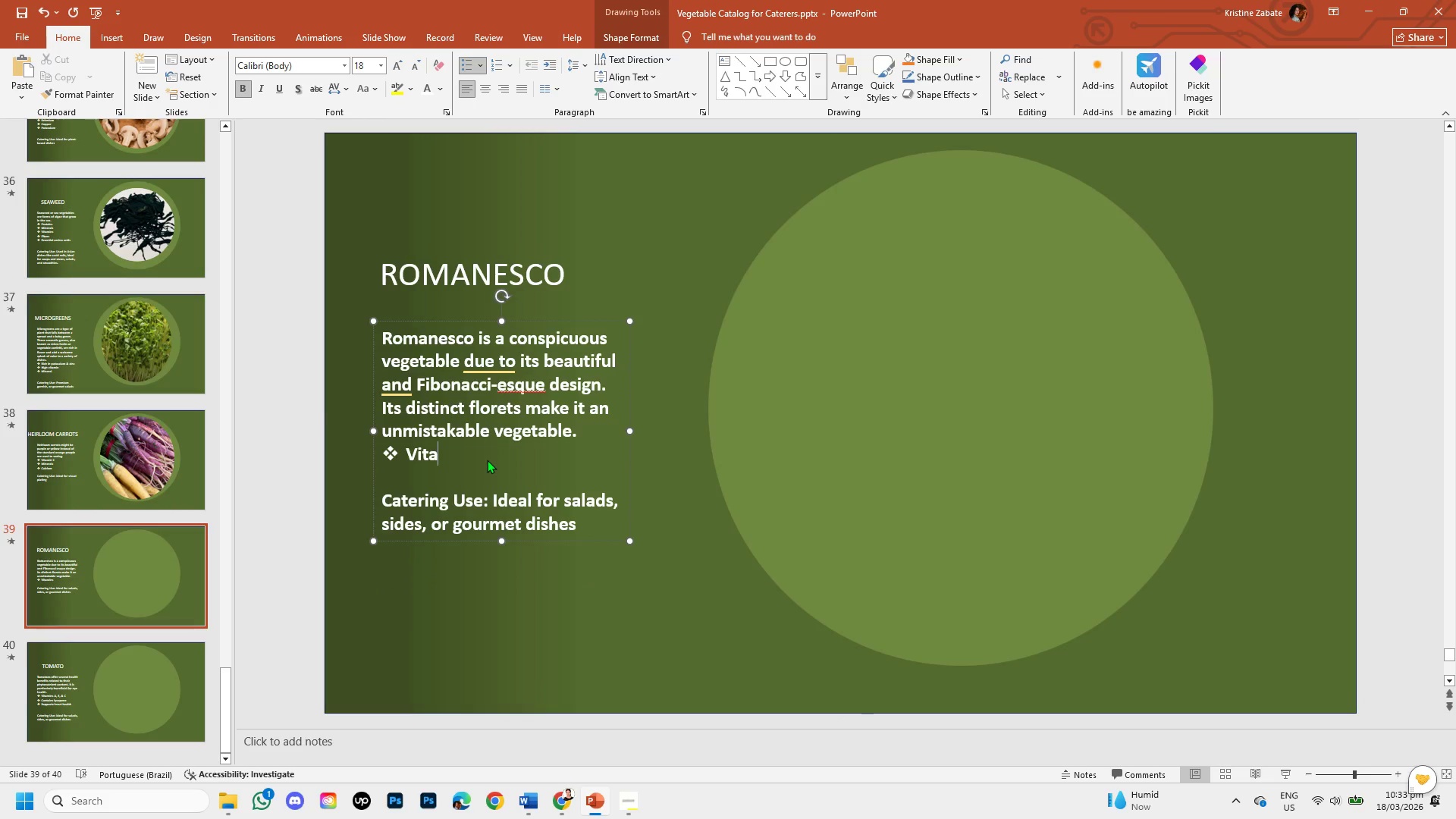 
key(Backspace)
 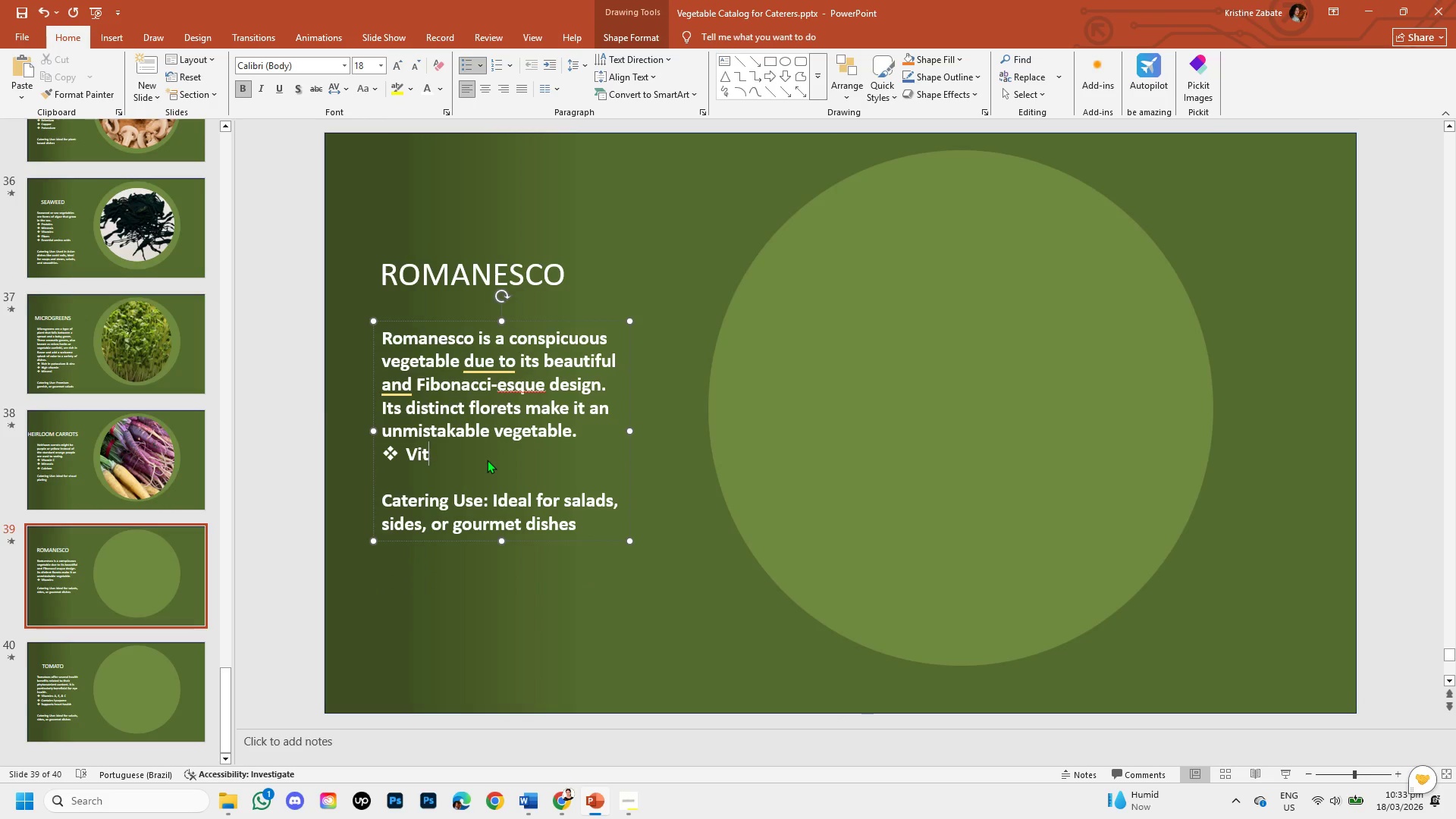 
key(Backspace)
 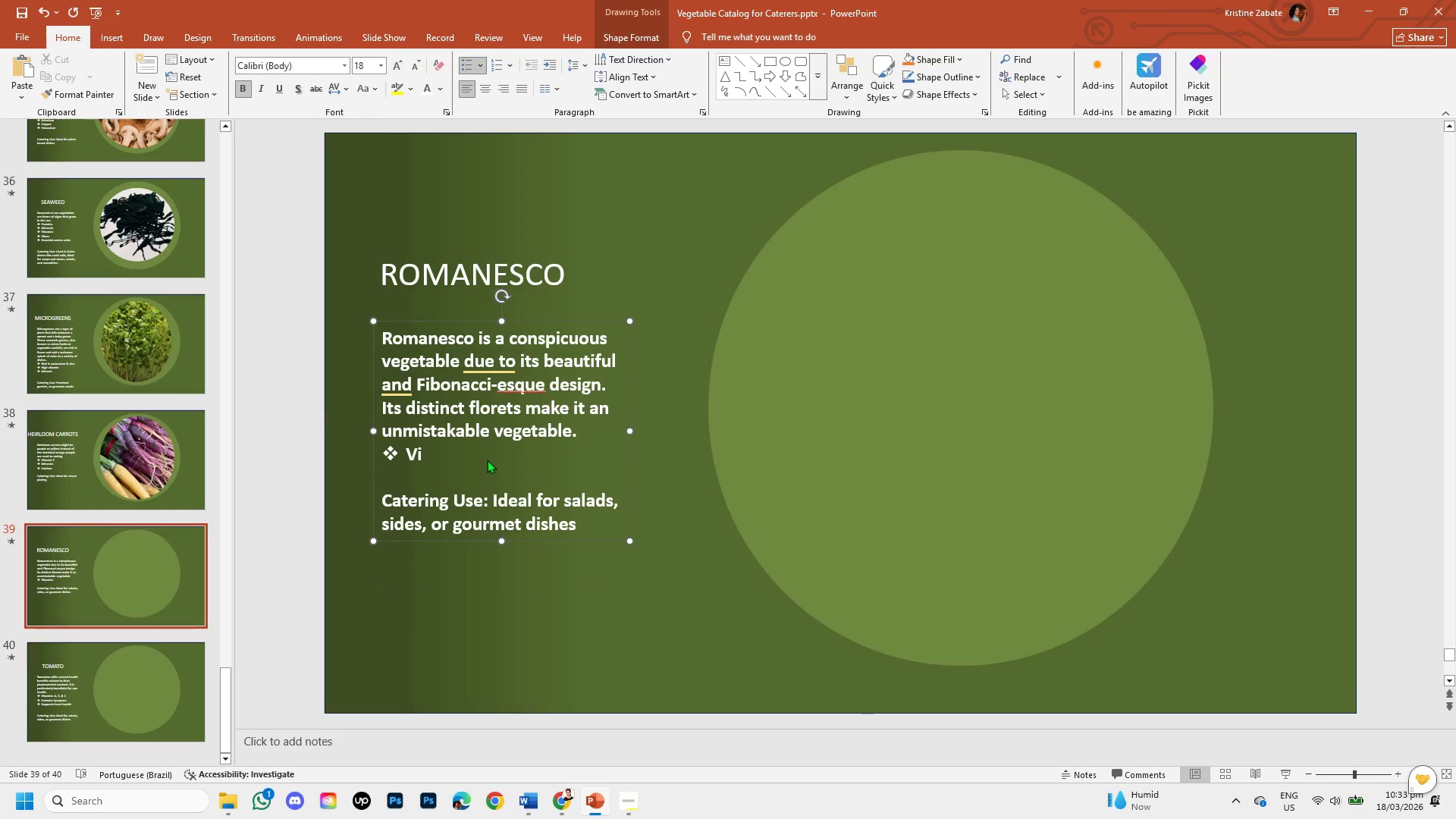 
key(Backspace)
 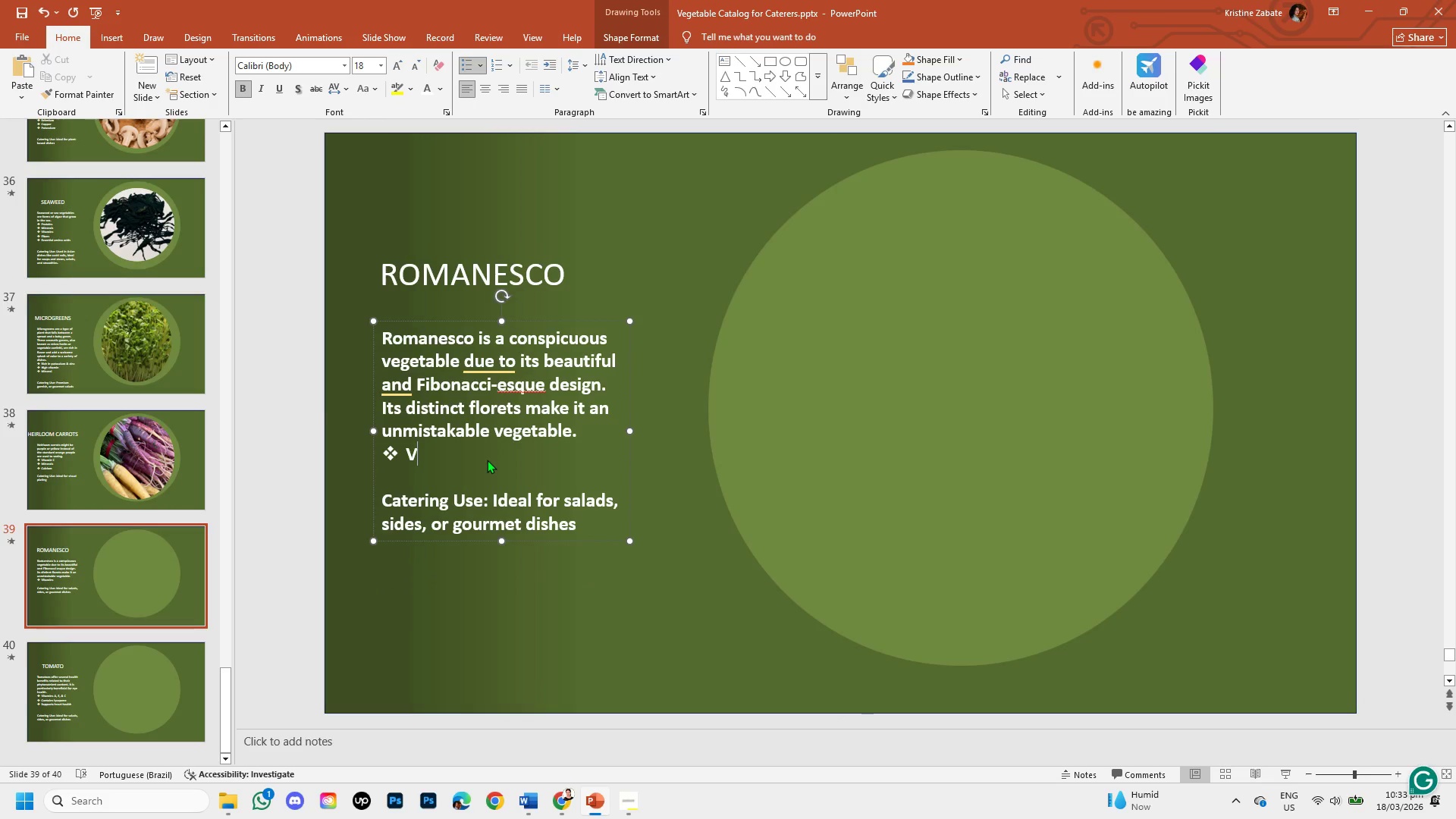 
key(Backspace)
 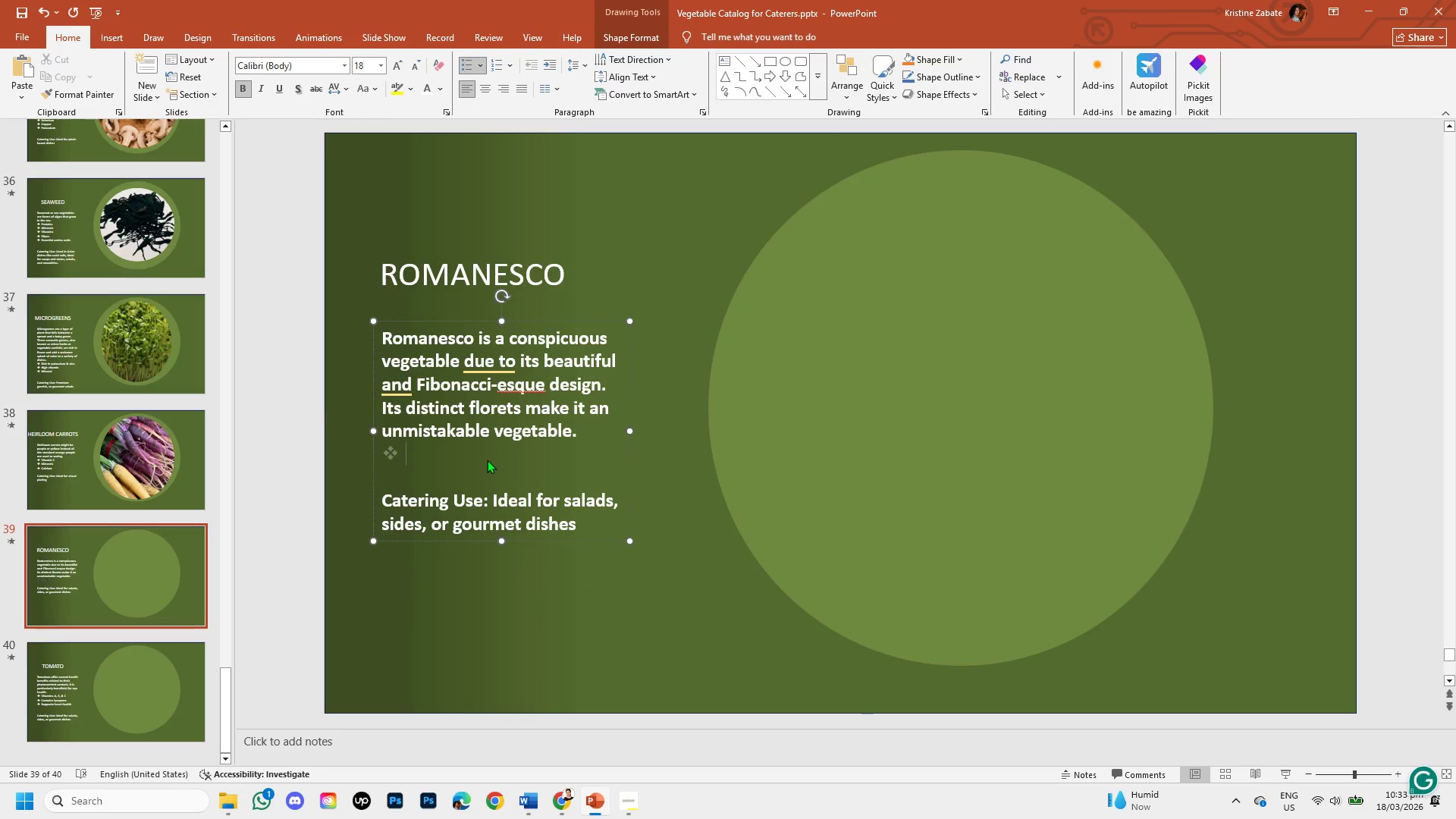 
key(Control+V)
 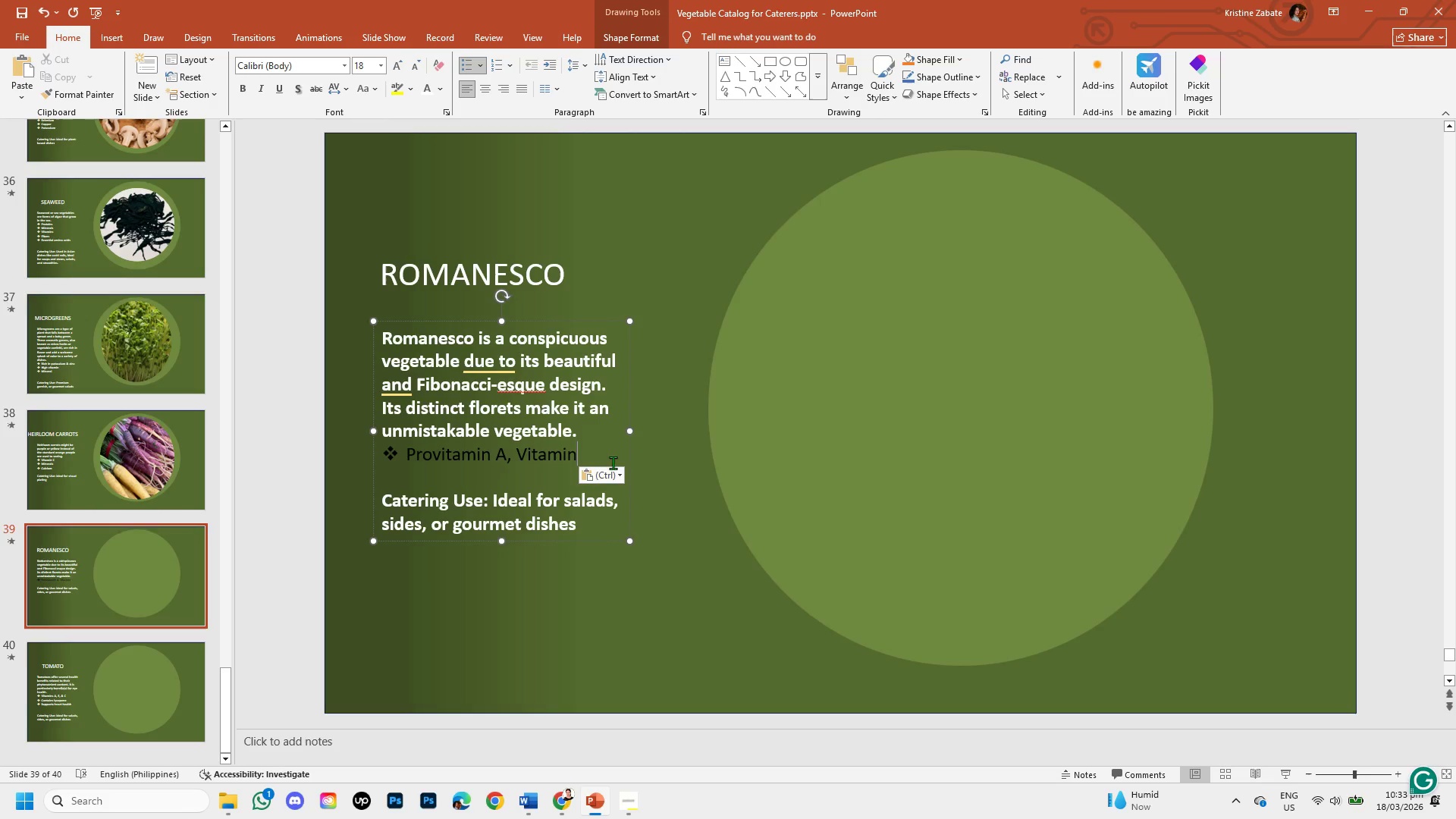 
left_click([622, 475])
 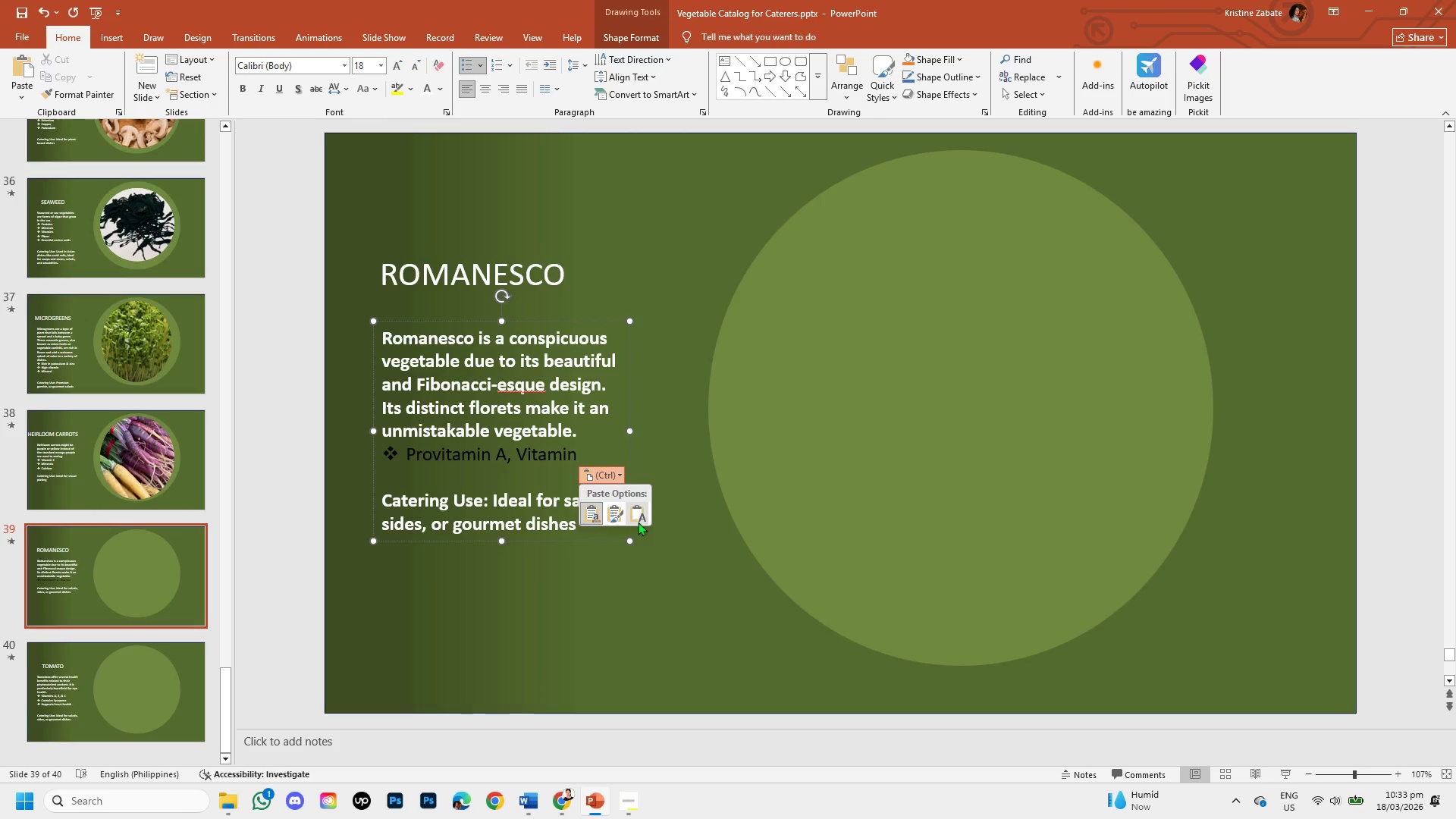 
left_click([640, 517])
 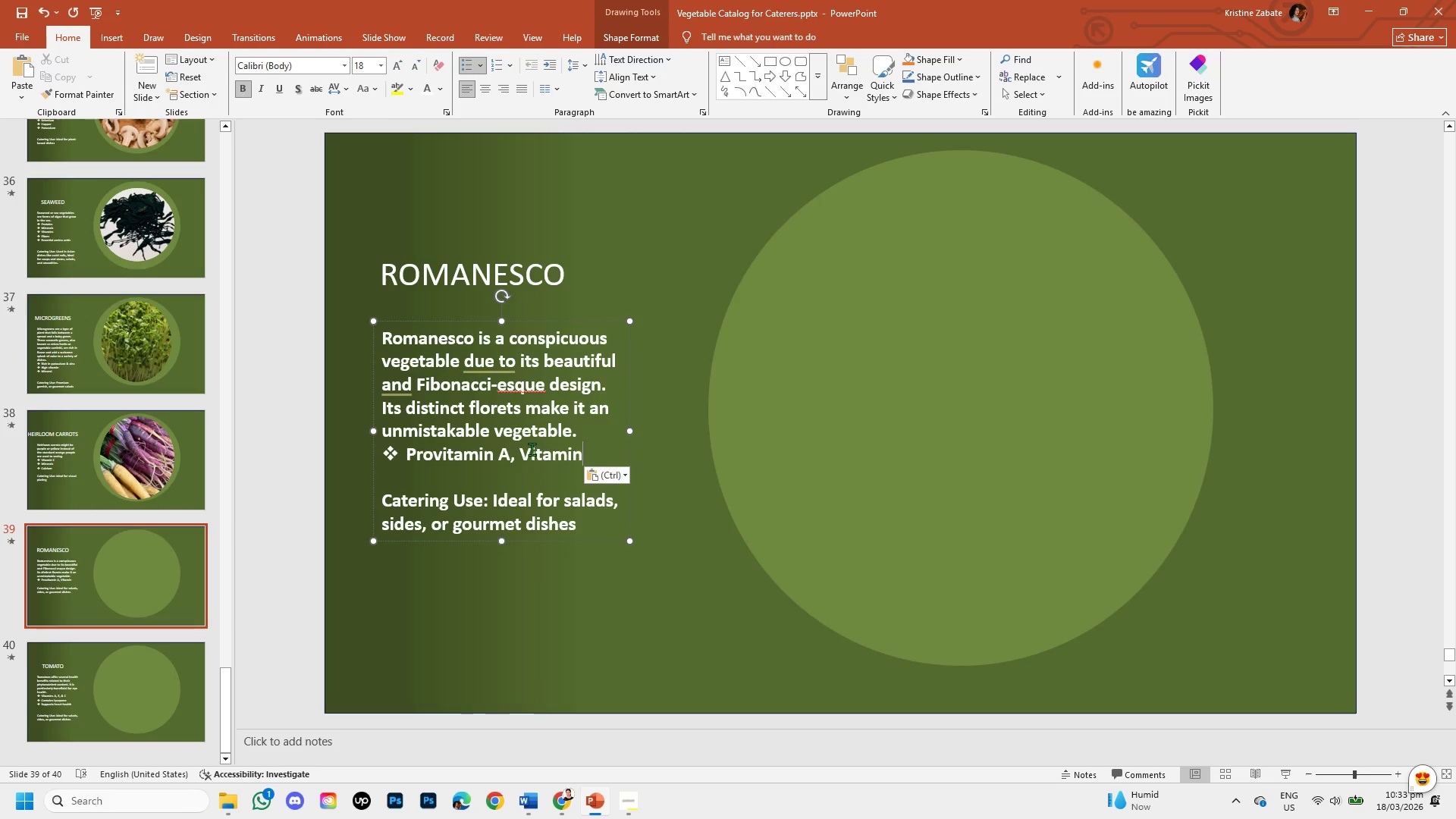 
left_click([526, 448])
 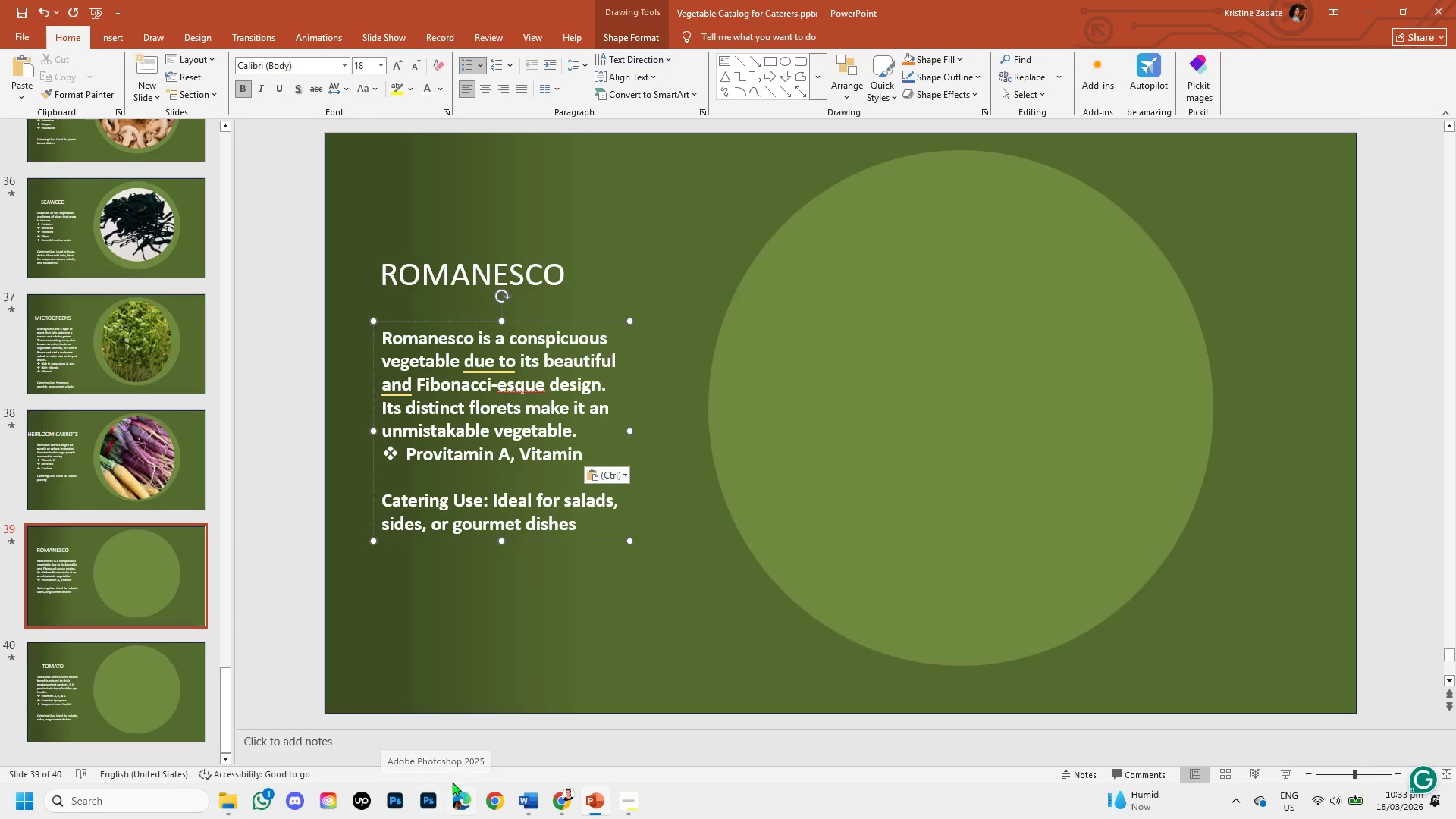 
wait(6.84)
 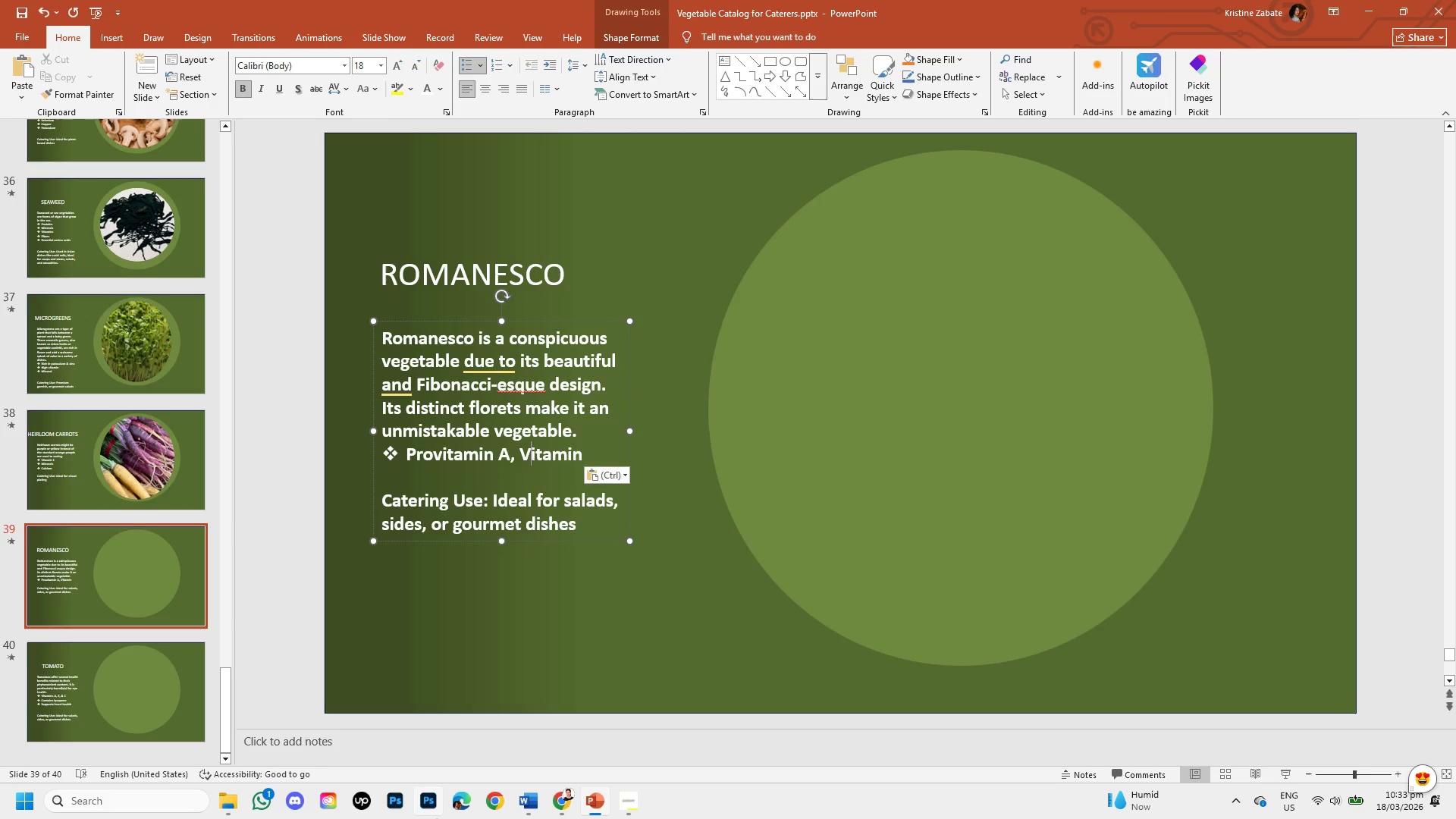 
left_click([548, 795])
 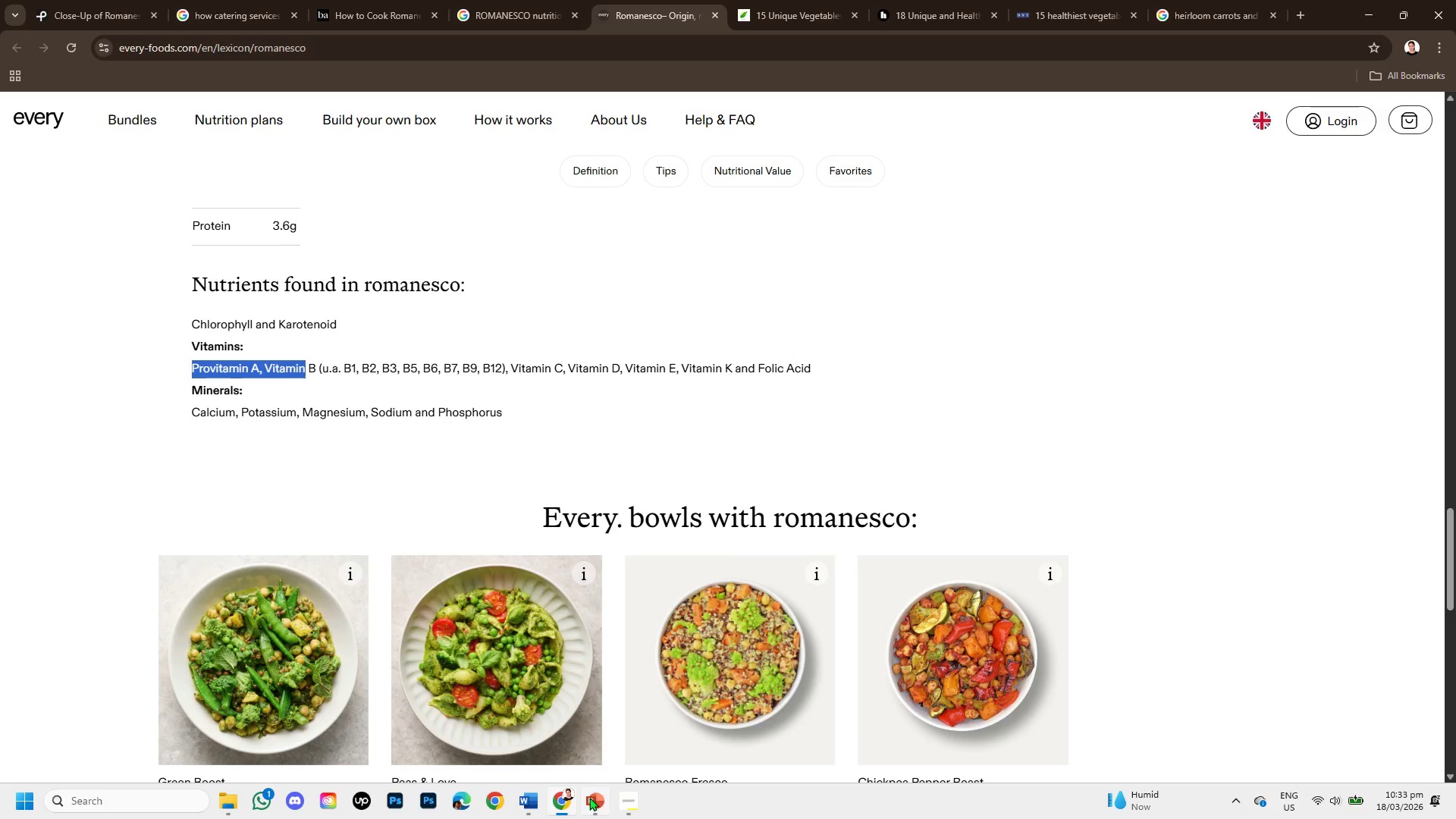 
left_click([588, 806])
 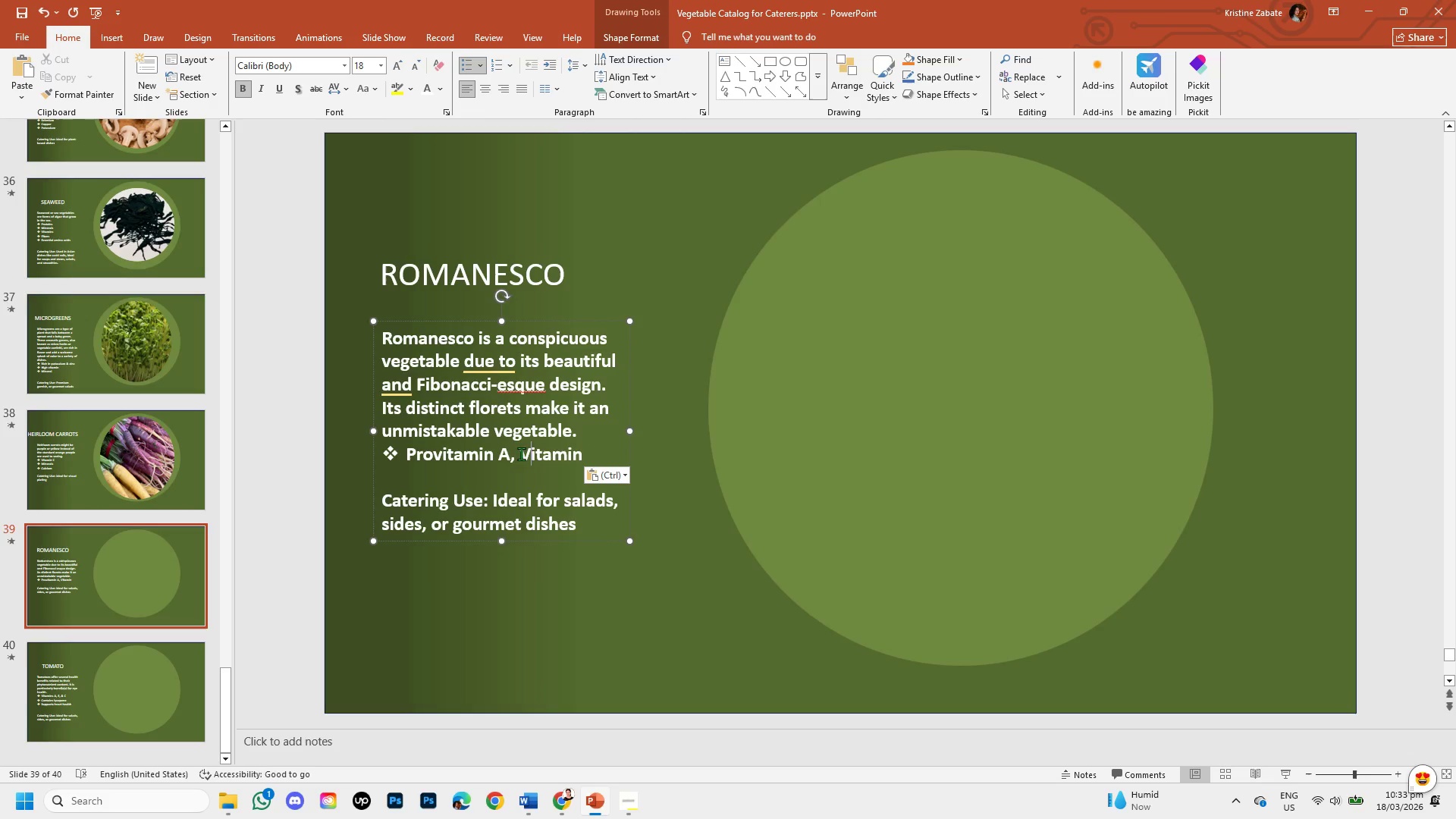 
key(Backspace)
 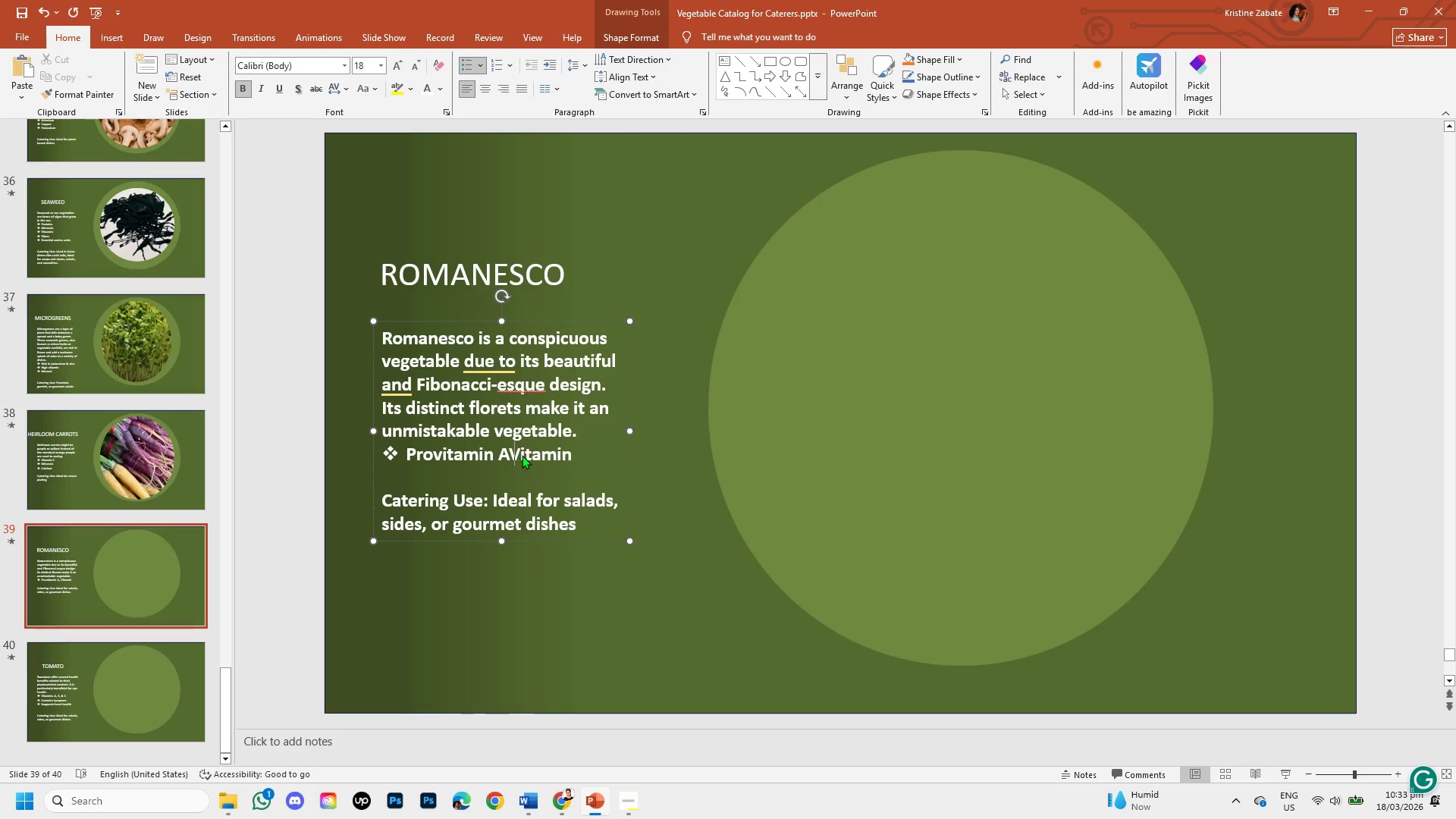 
key(Backspace)
 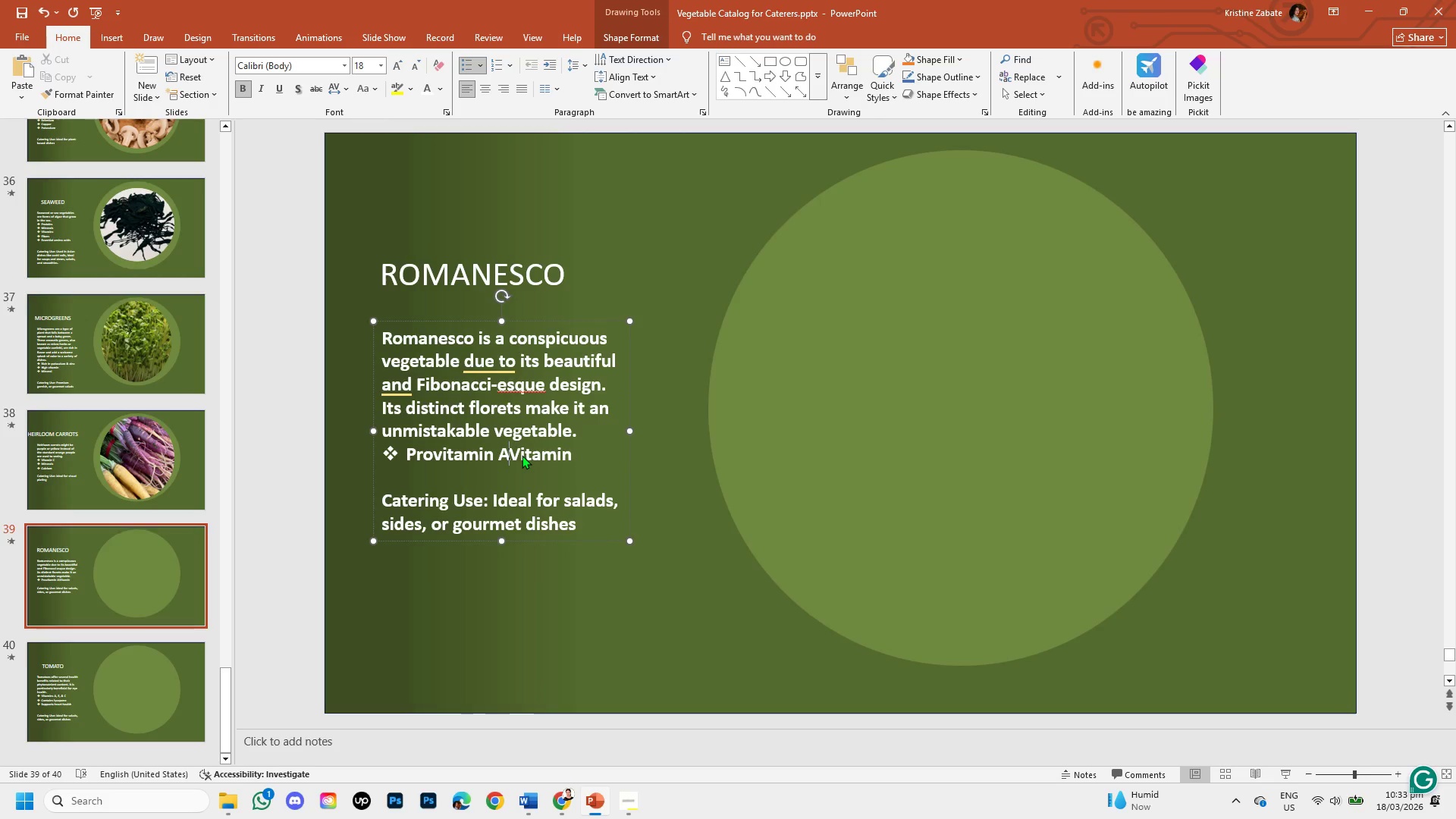 
key(Enter)
 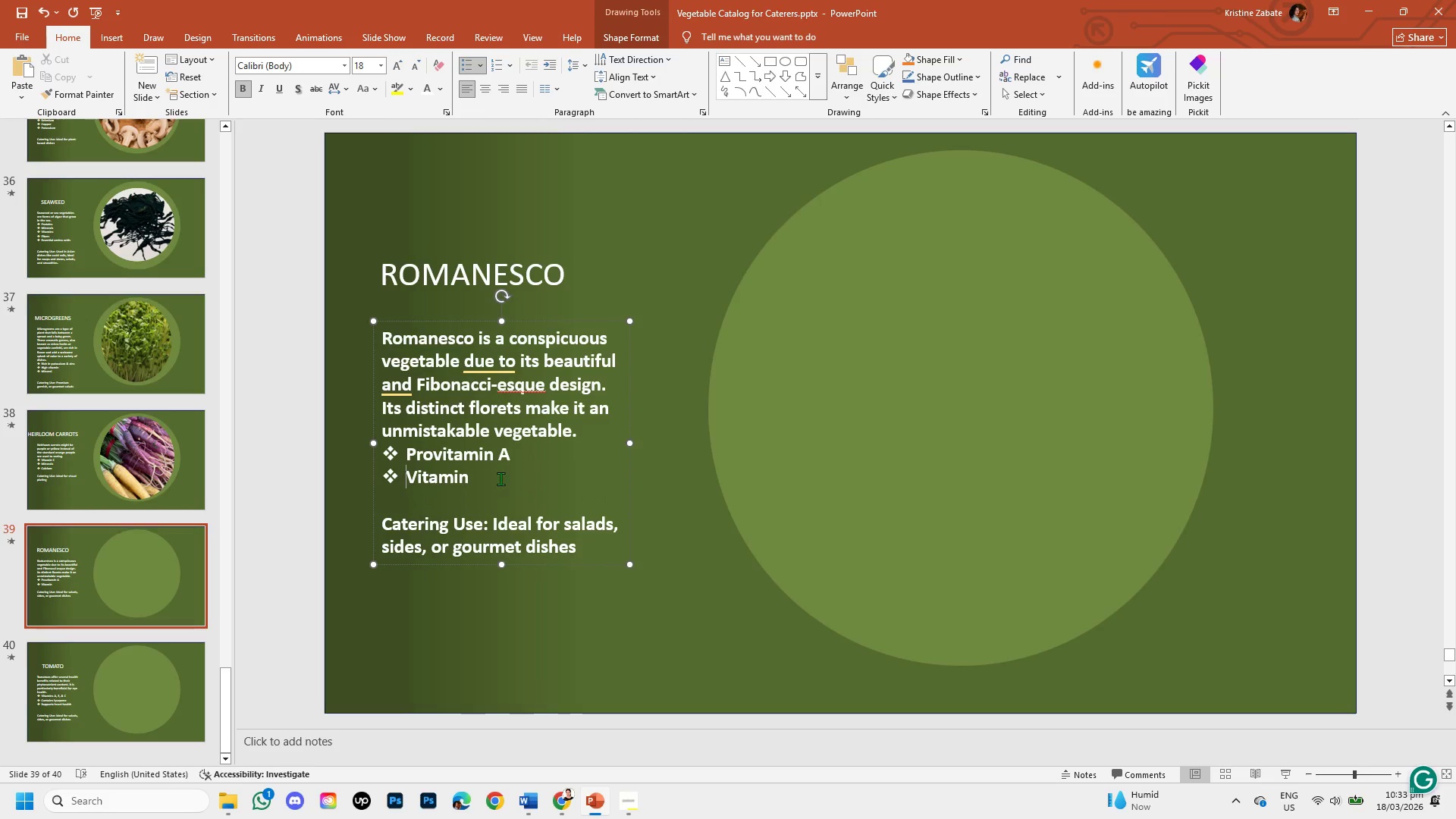 
left_click([500, 479])
 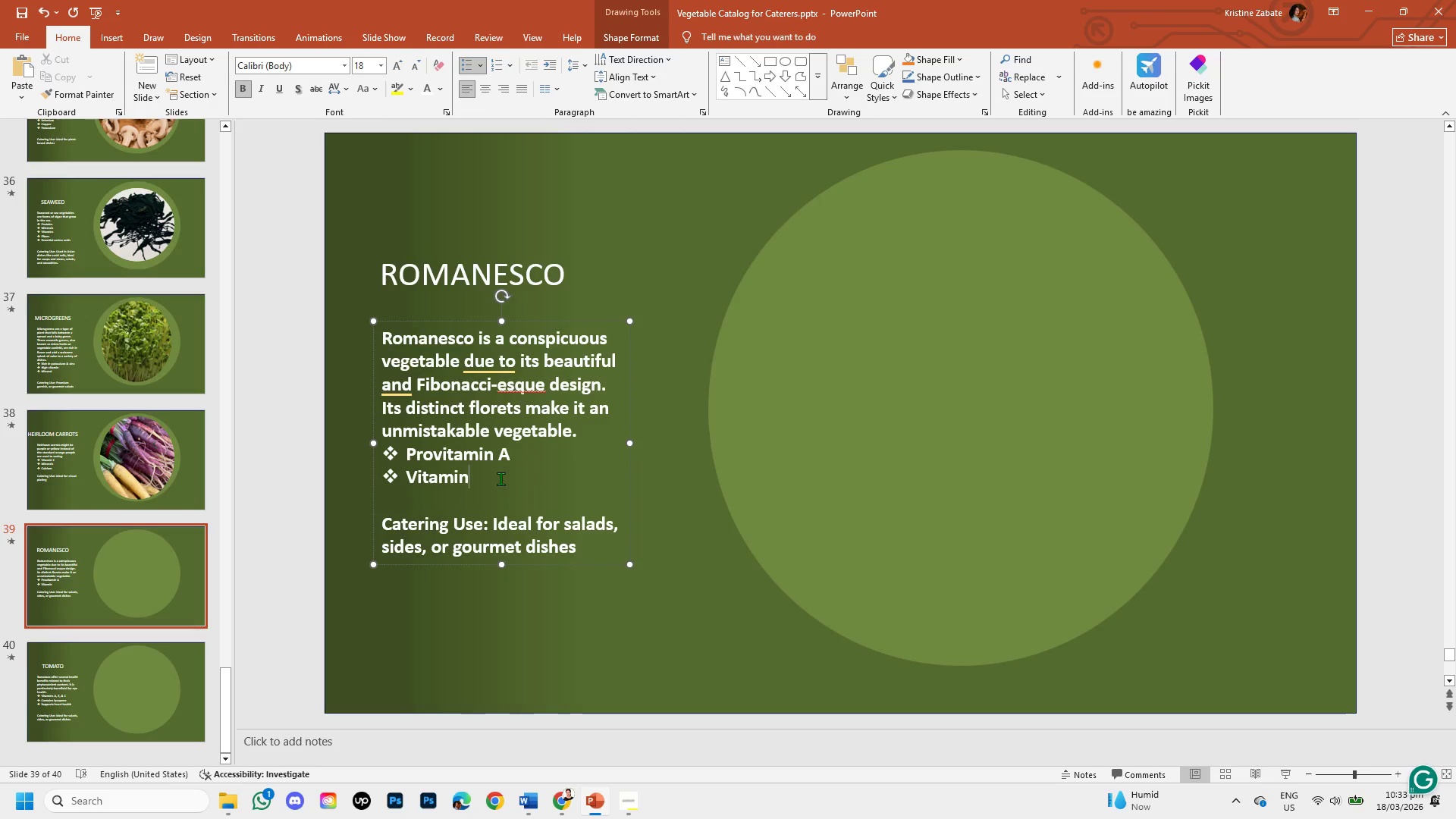 
key(Space)
 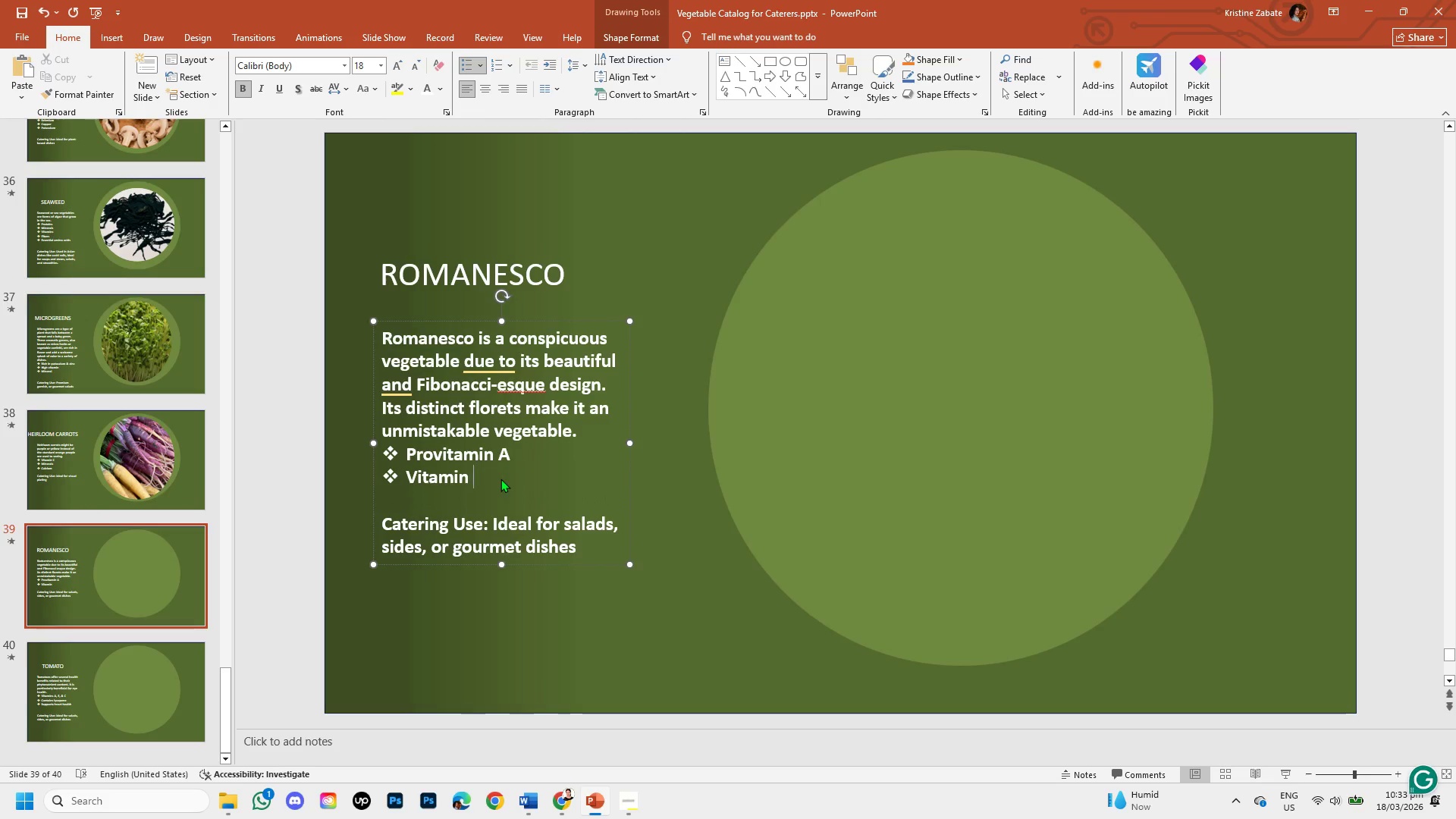 
key(CapsLock)
 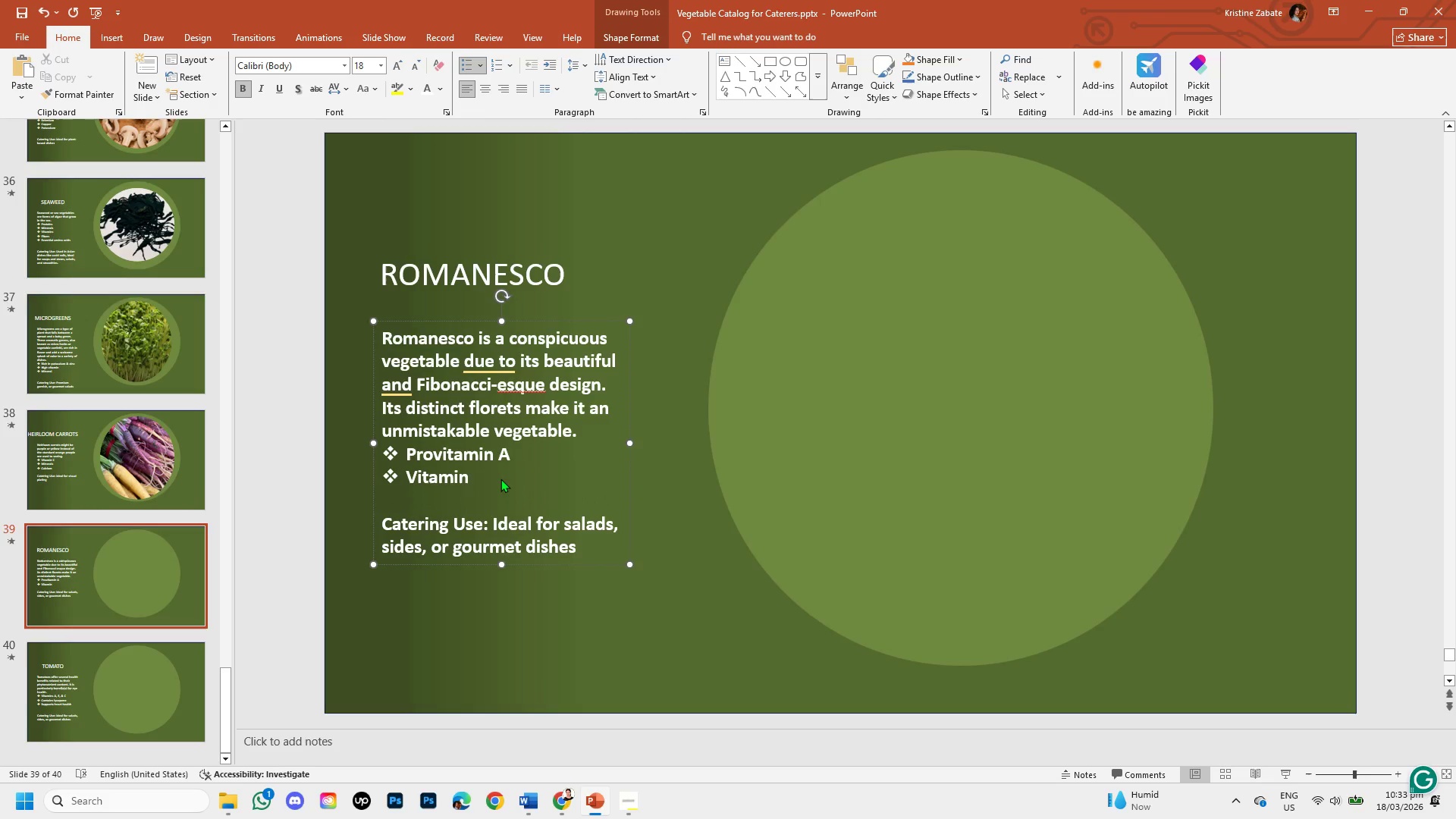 
key(B)
 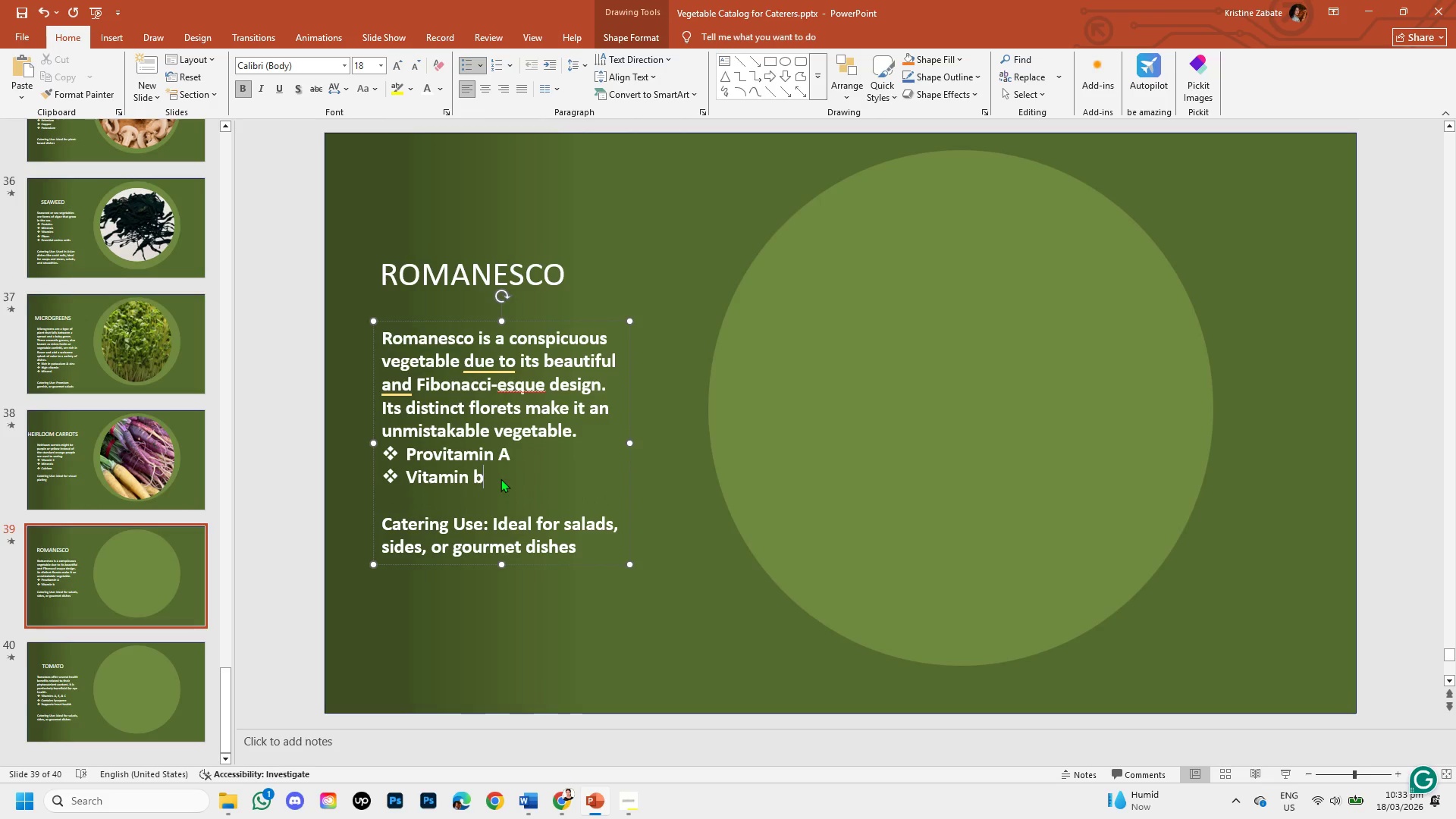 
key(Backspace)
 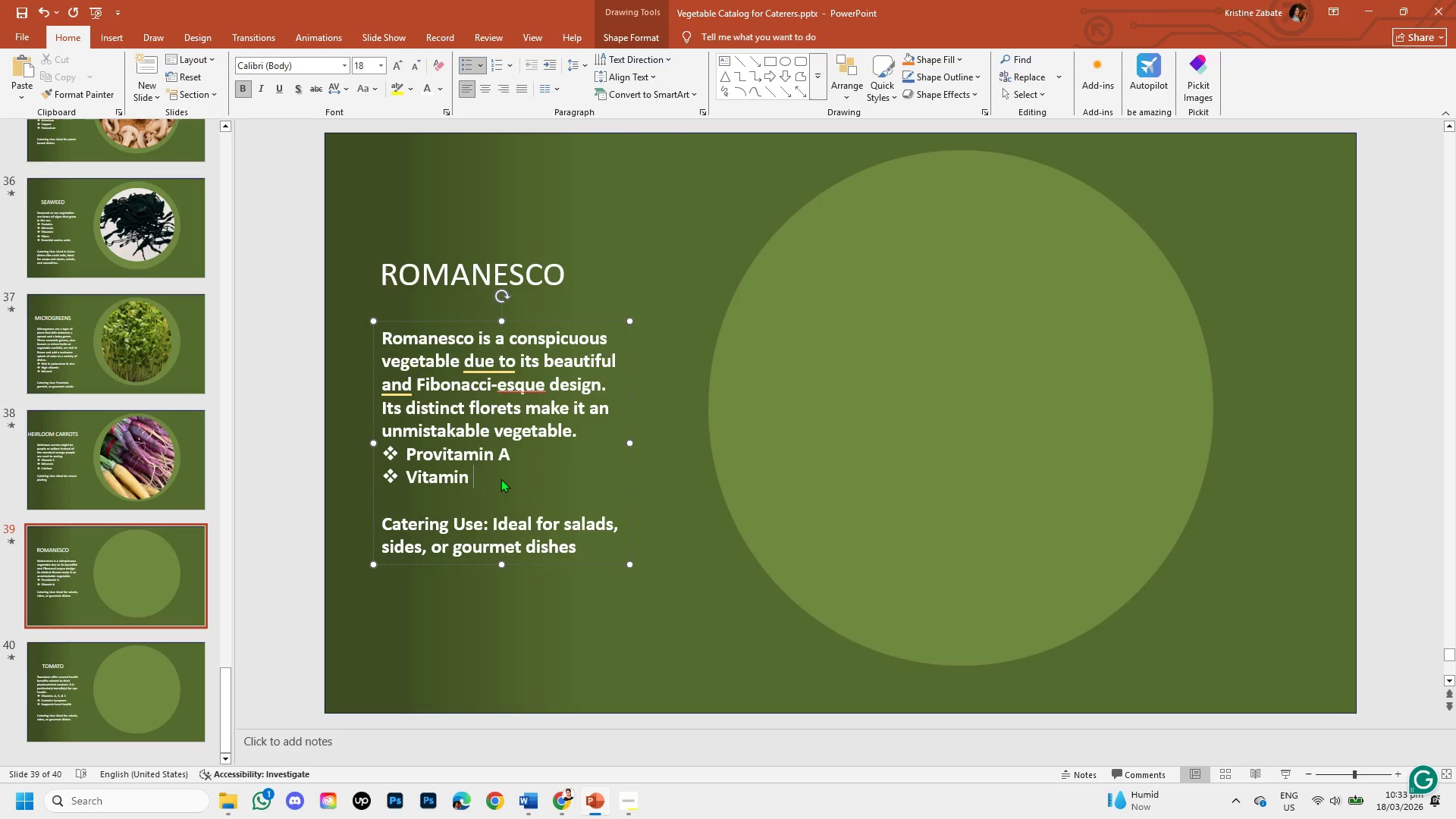 
key(CapsLock)
 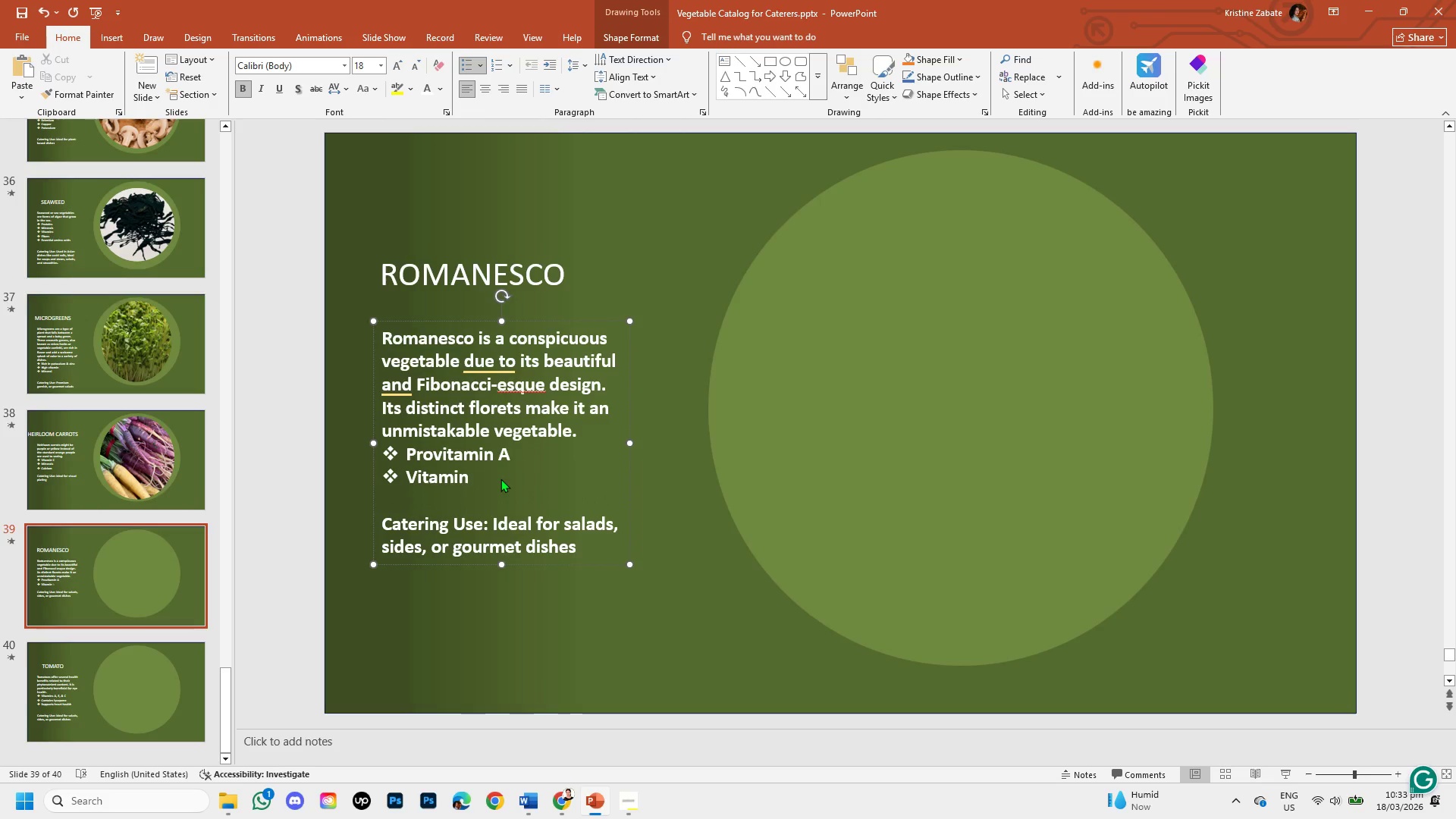 
key(B)
 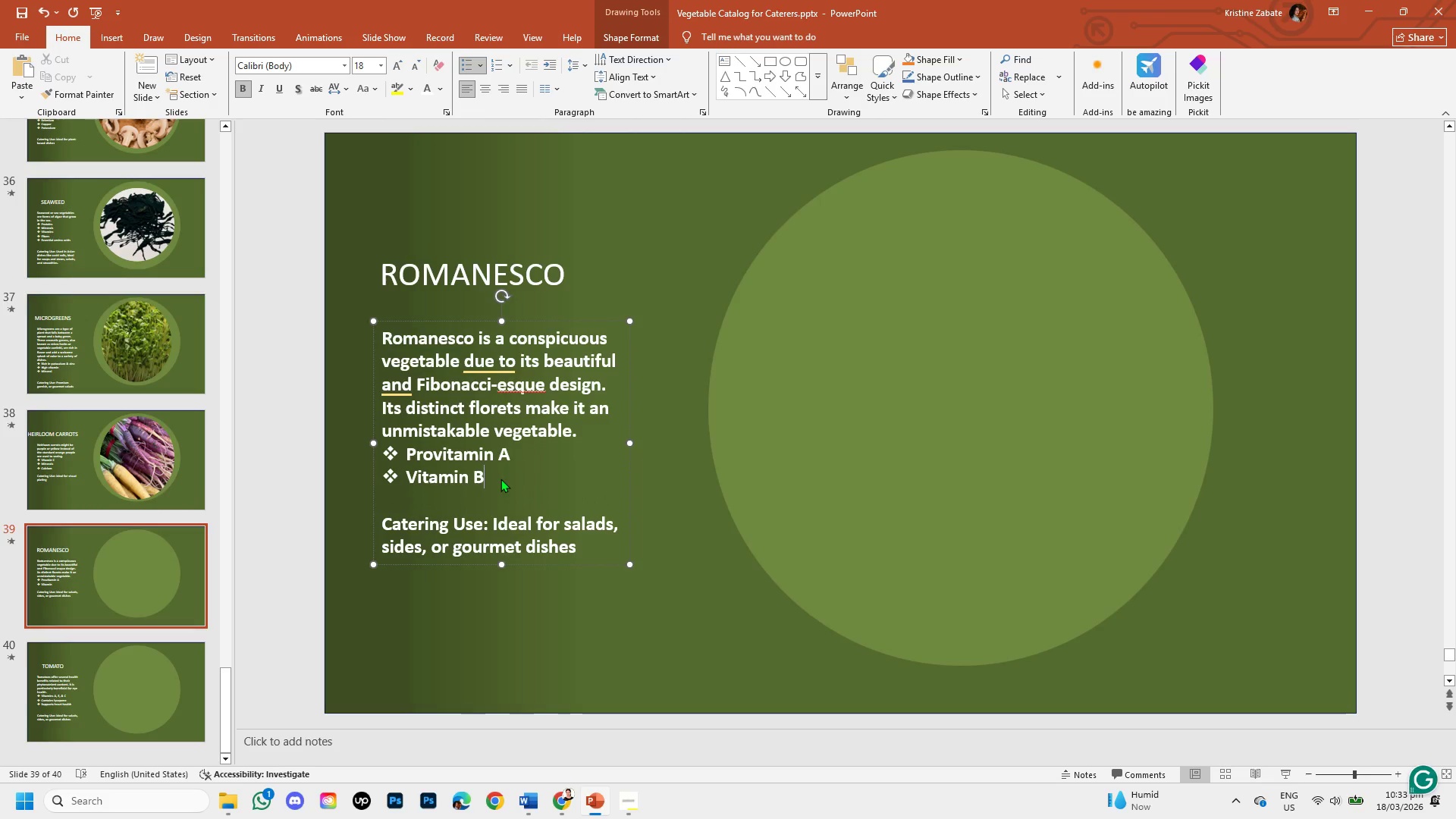 
key(Space)
 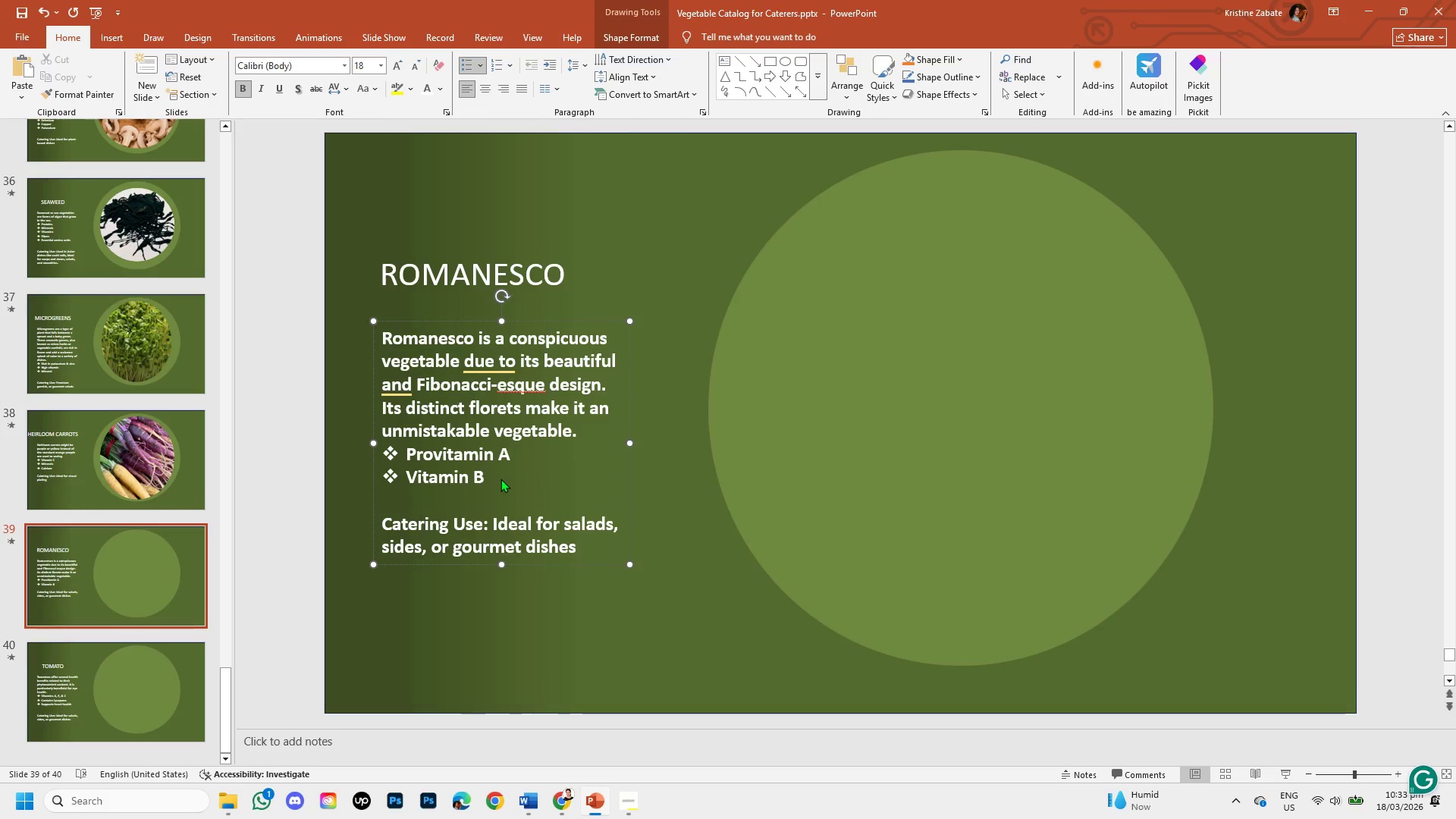 
key(Enter)
 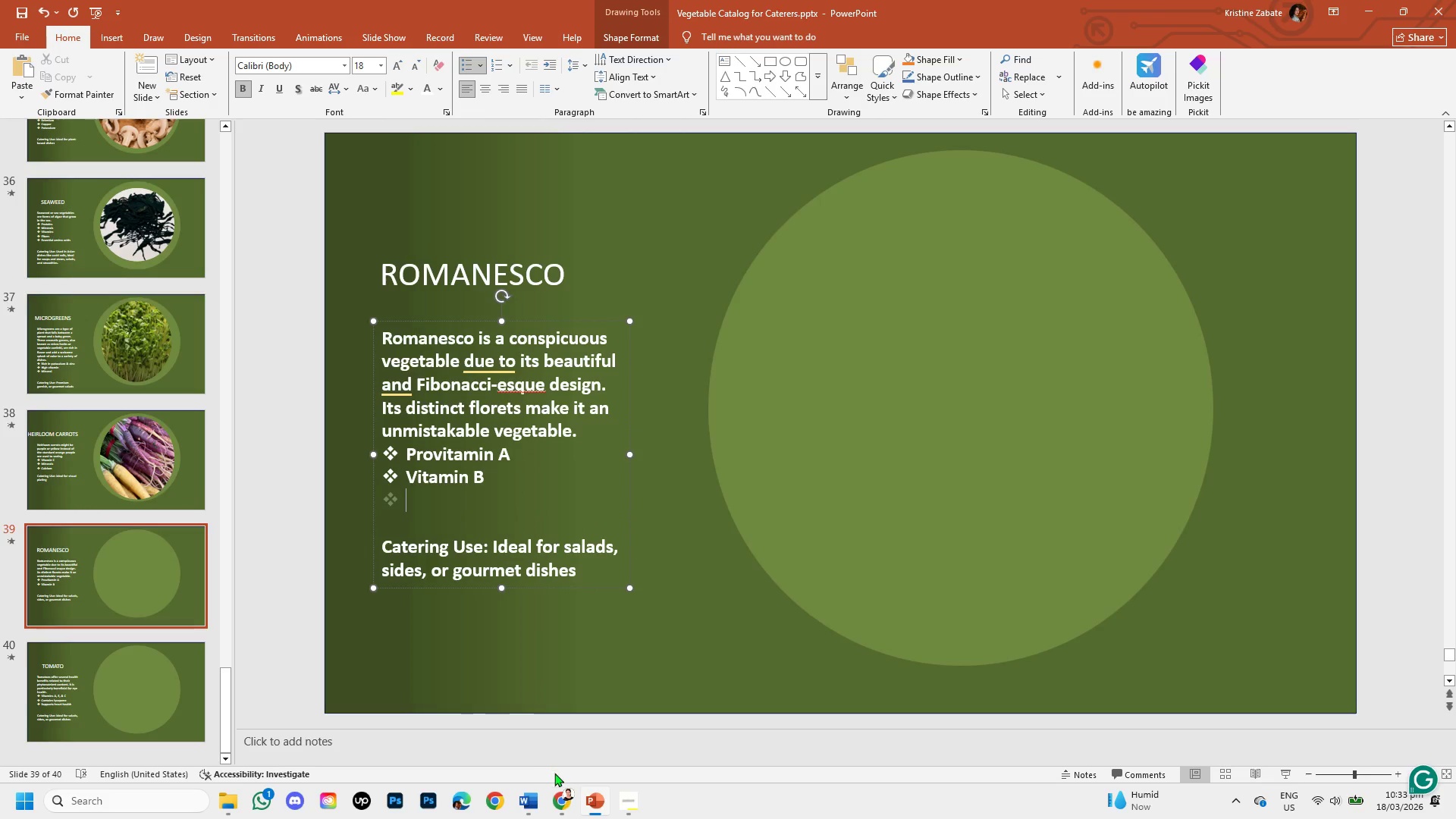 
left_click([570, 797])
 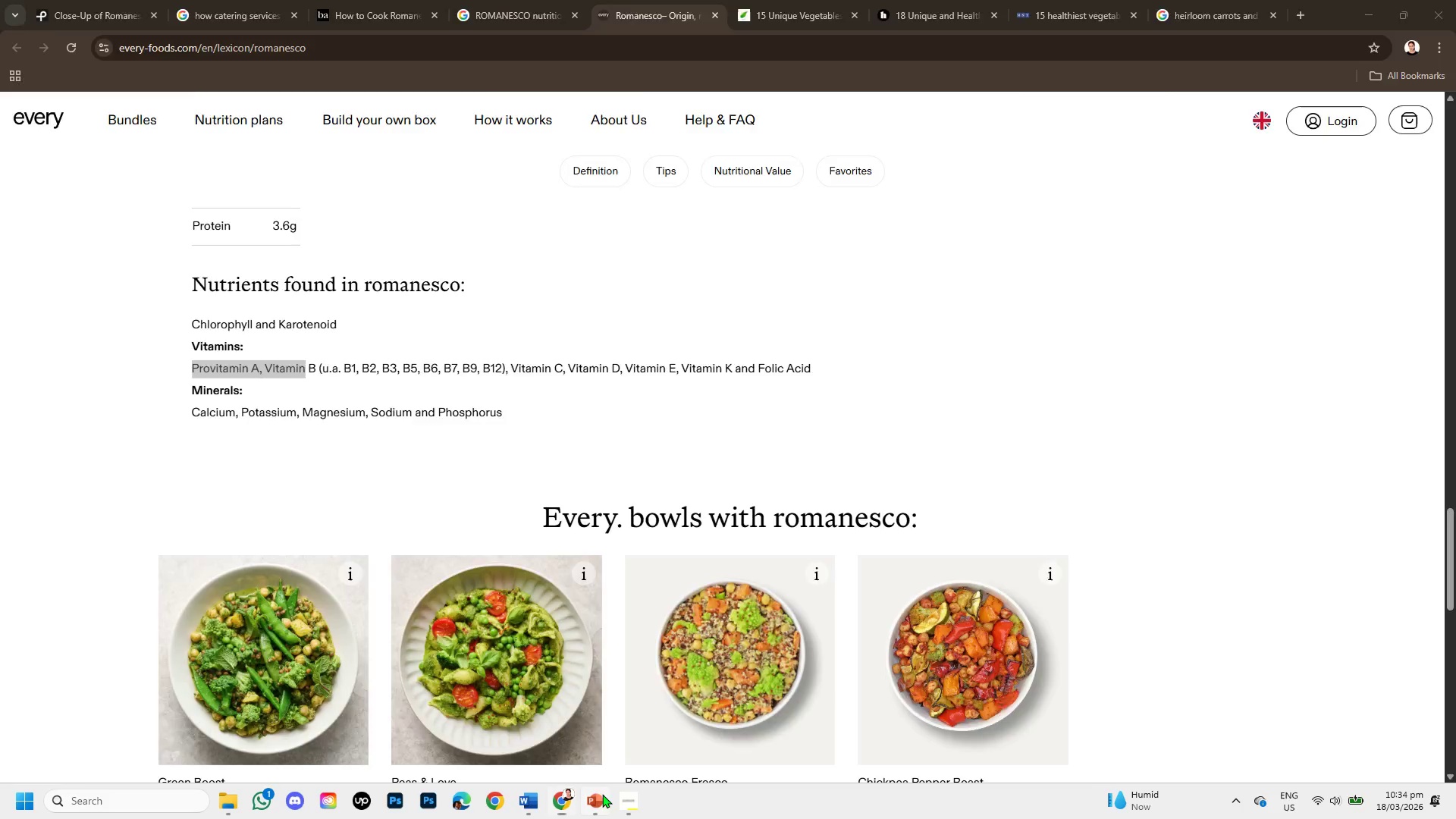 
wait(5.27)
 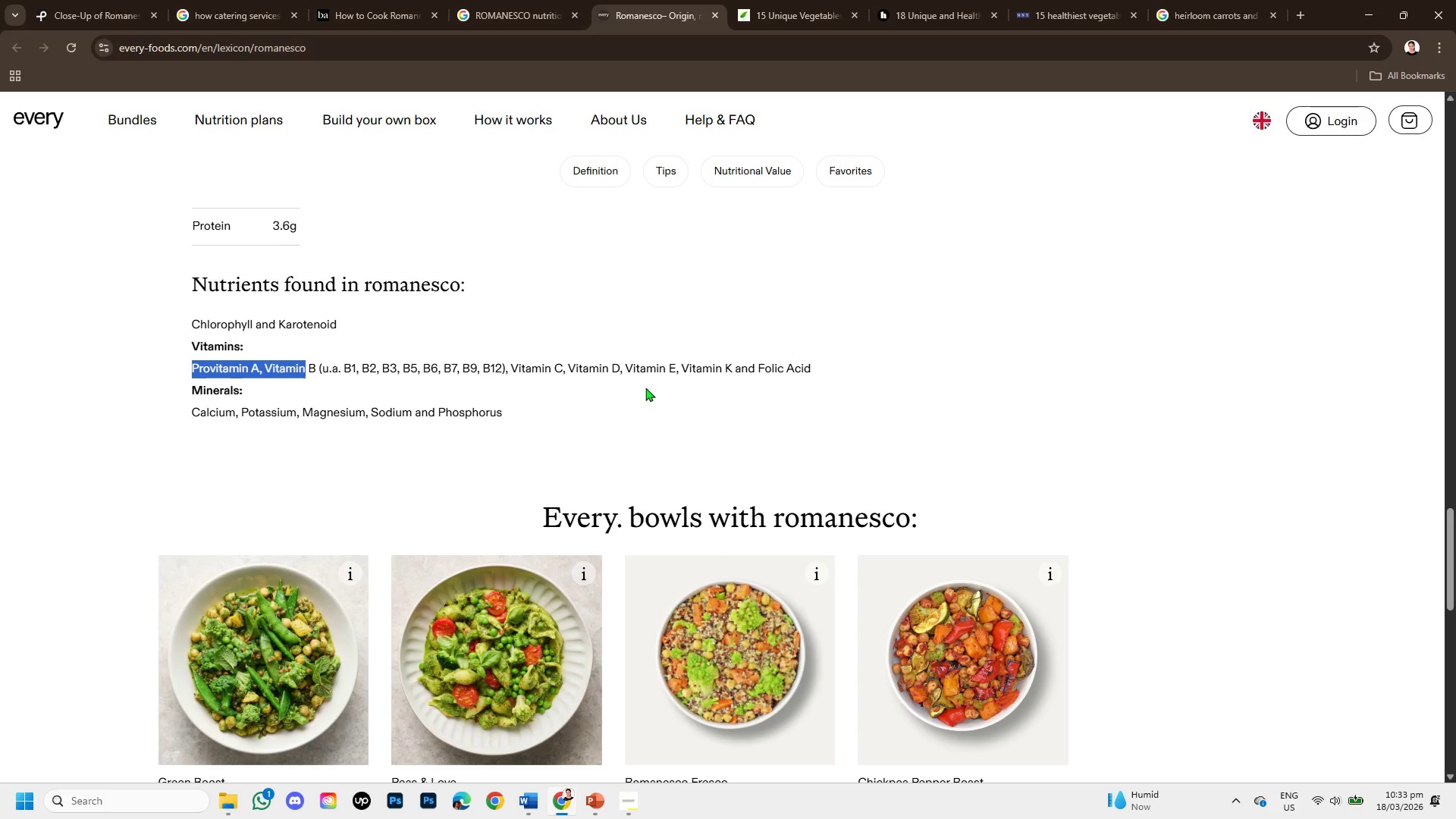 
left_click_drag(start_coordinate=[500, 480], to_coordinate=[594, 801])
 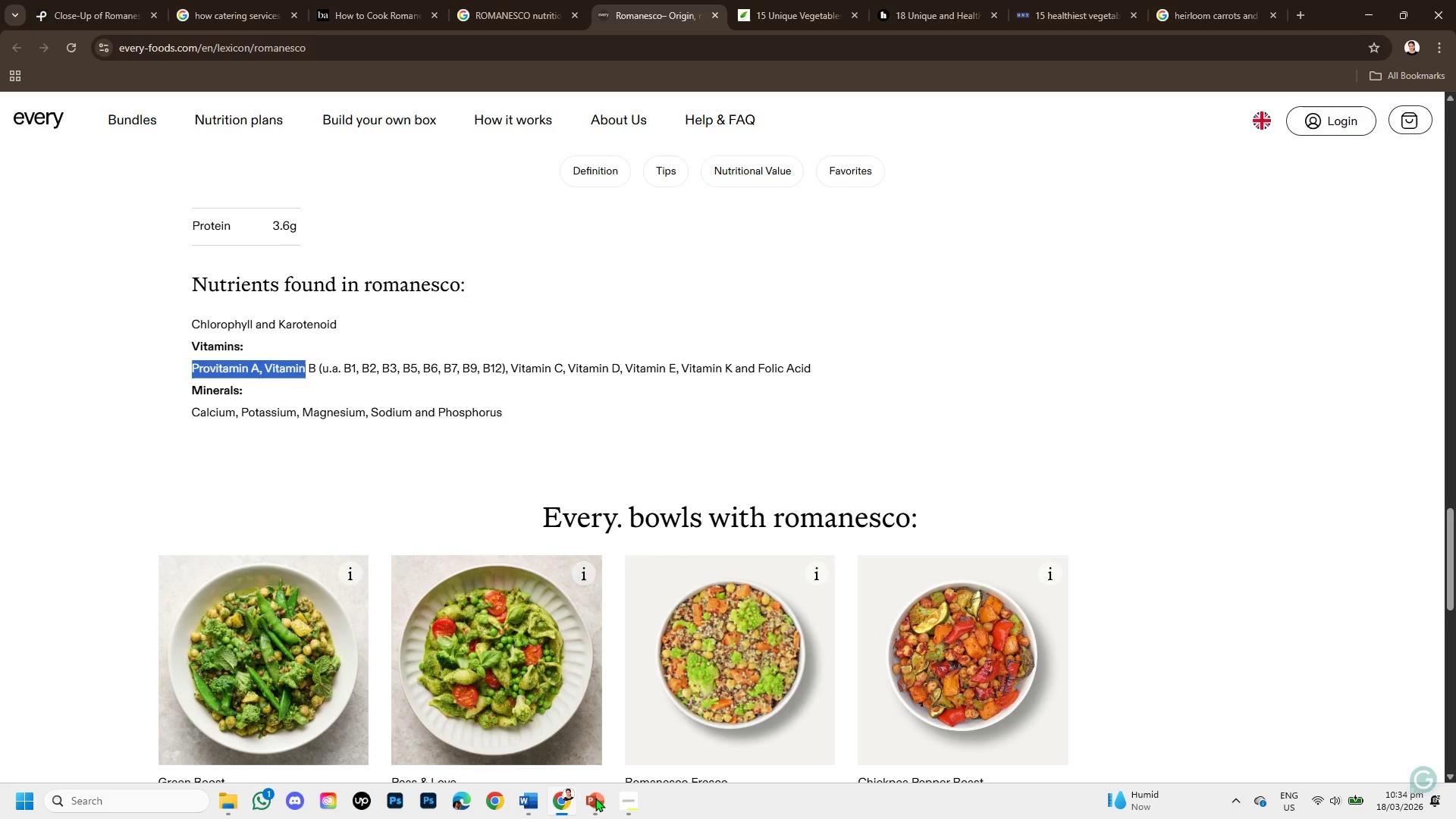 
key(Backspace)
 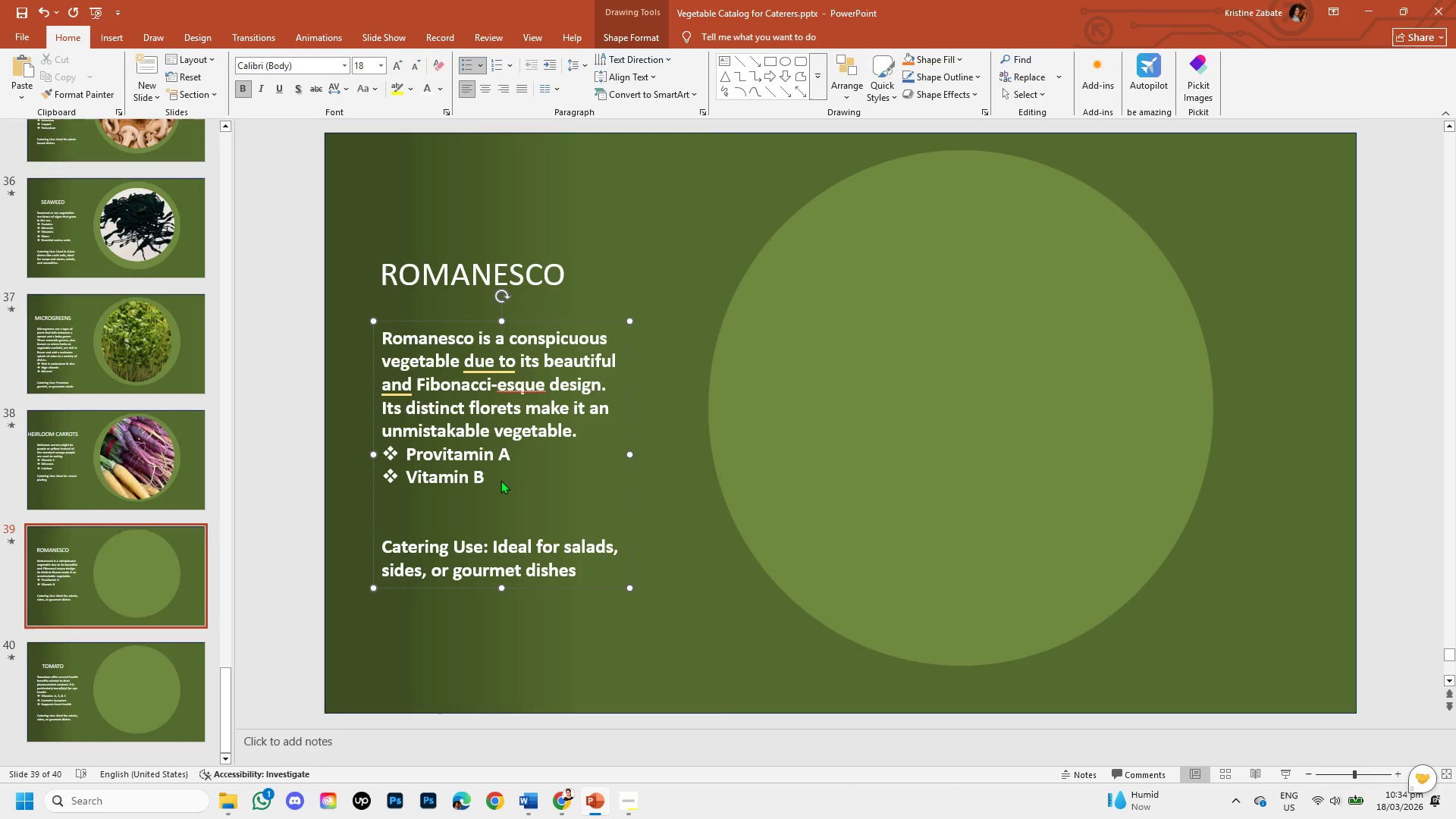 
key(Comma)
 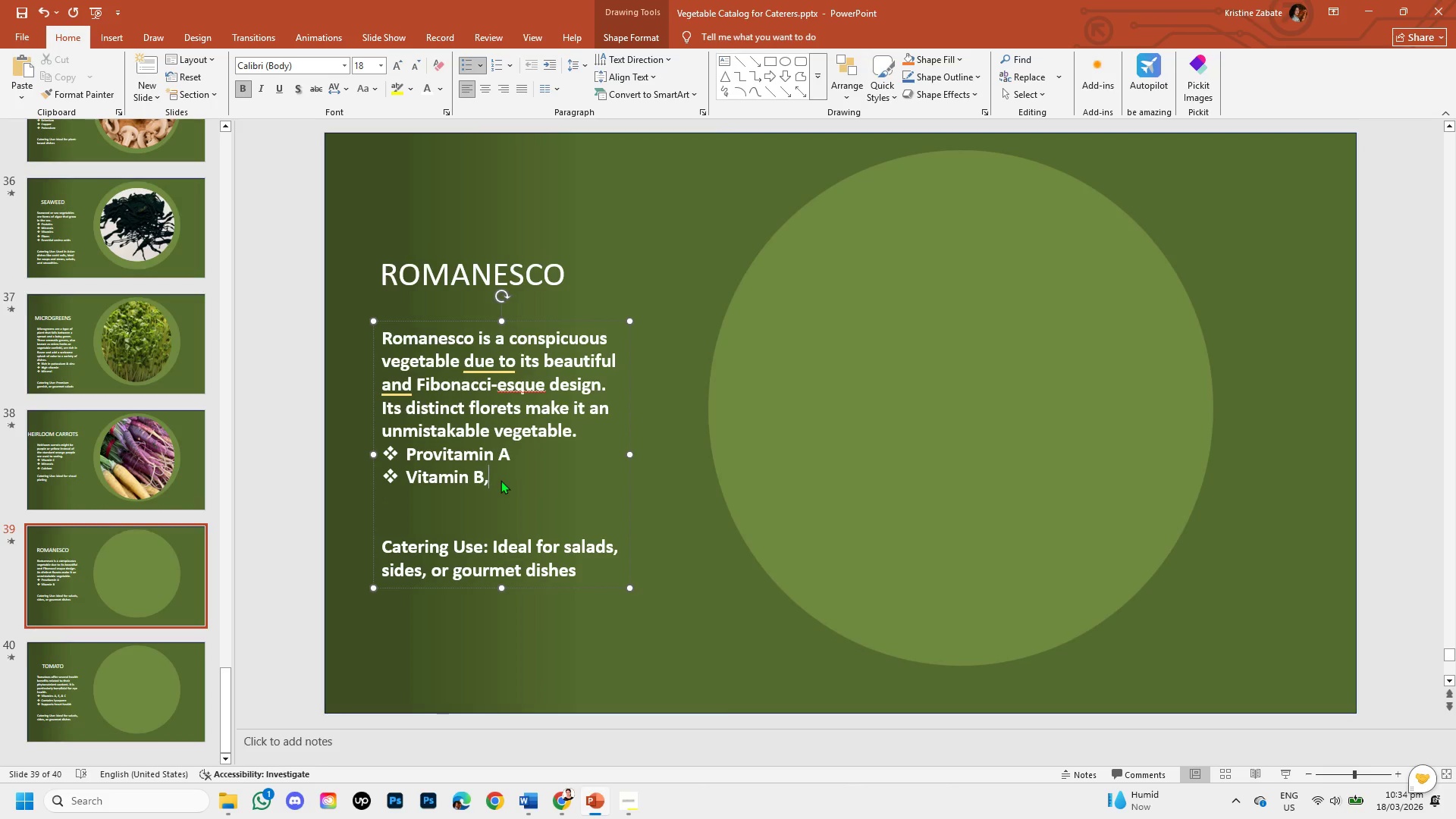 
key(Space)
 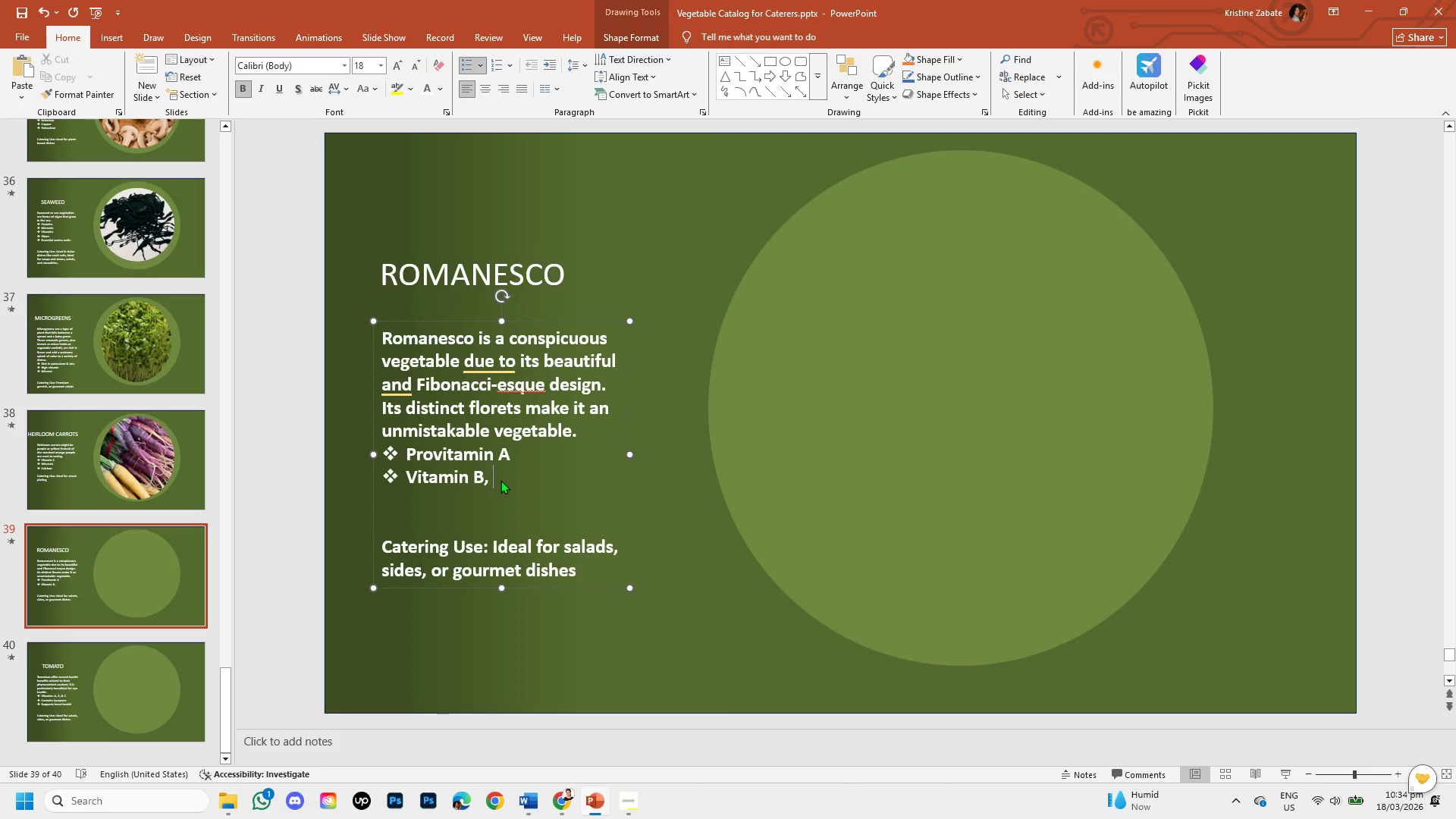 
key(C)
 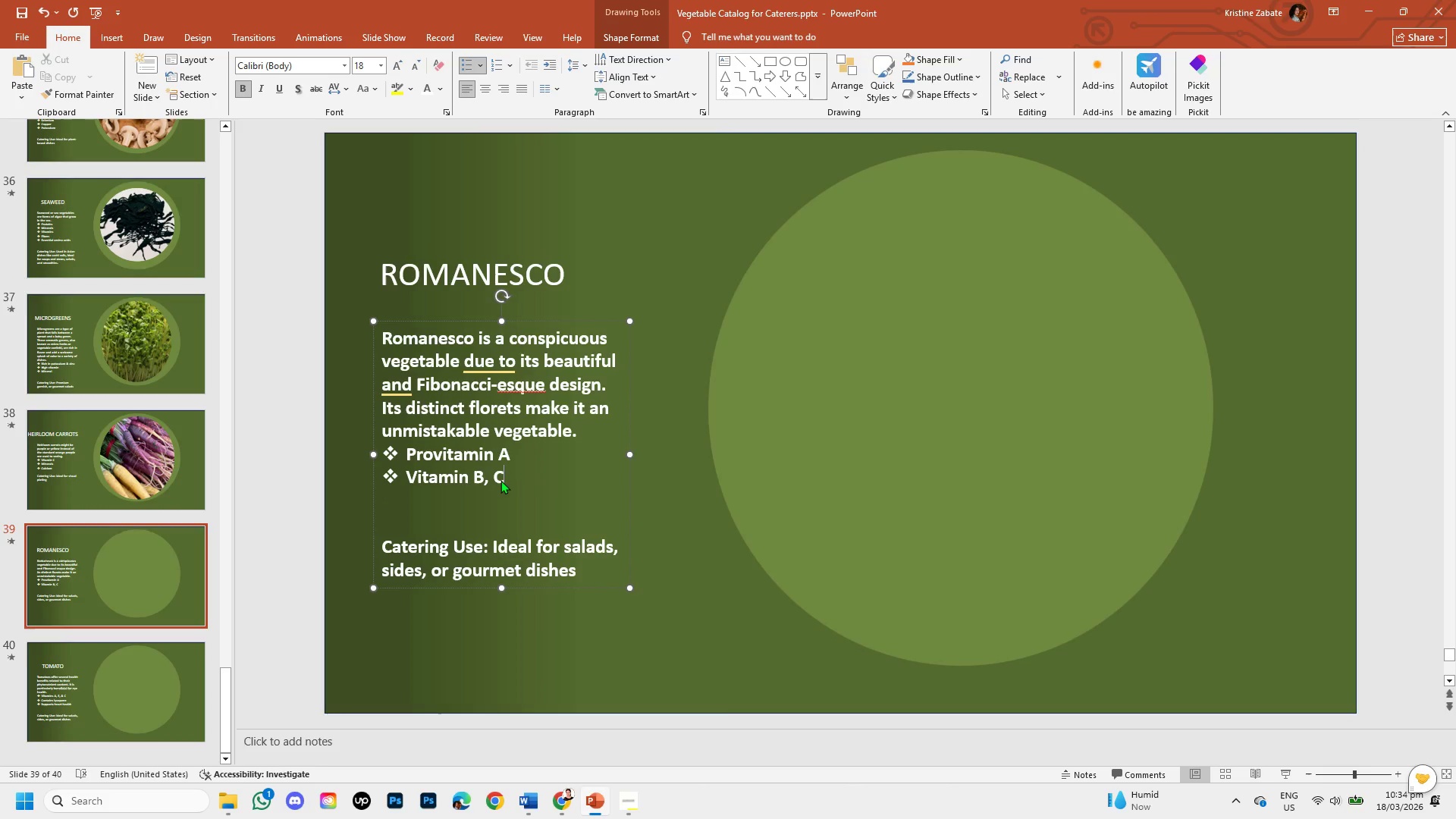 
key(Backspace)
 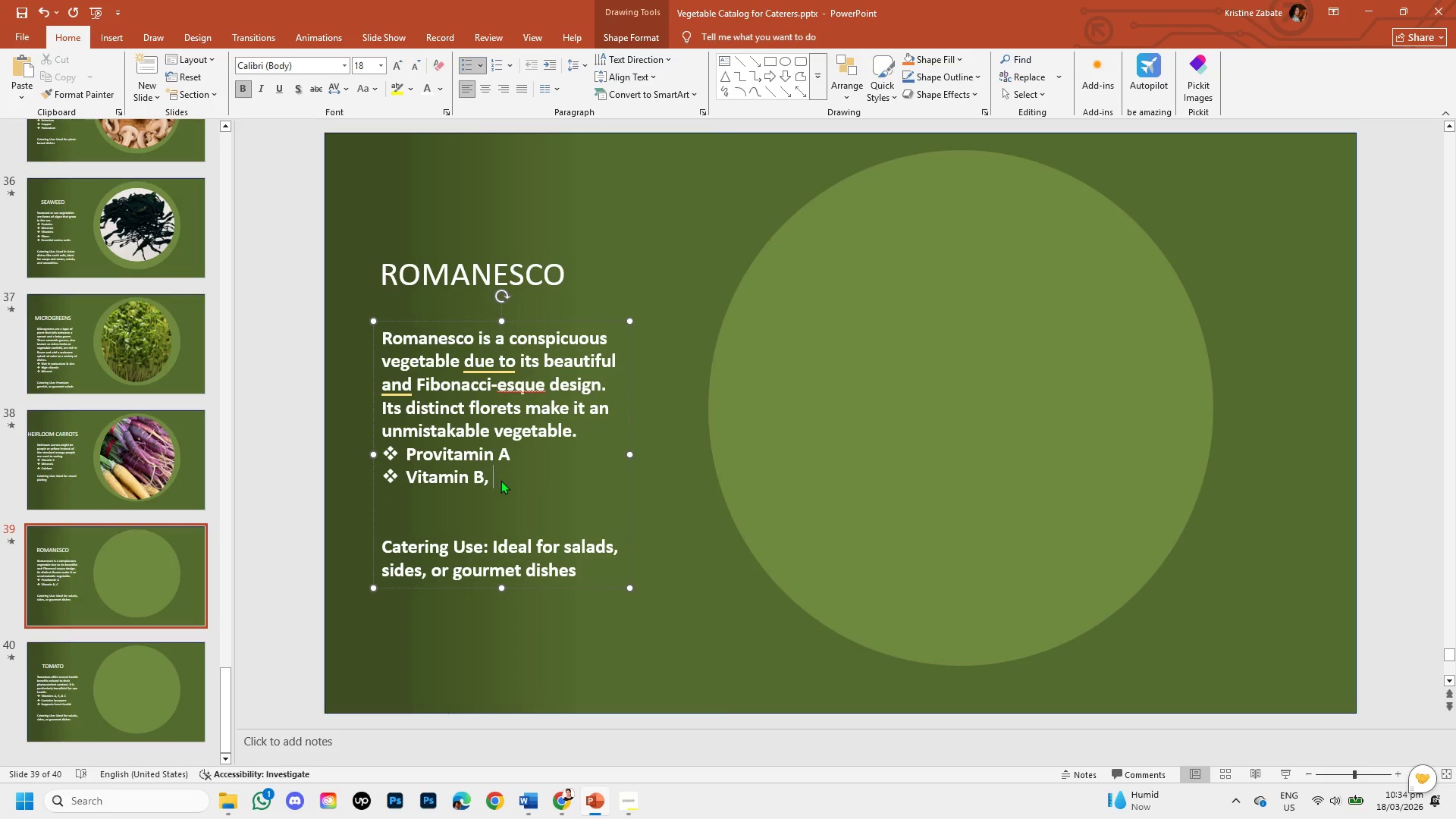 
key(CapsLock)
 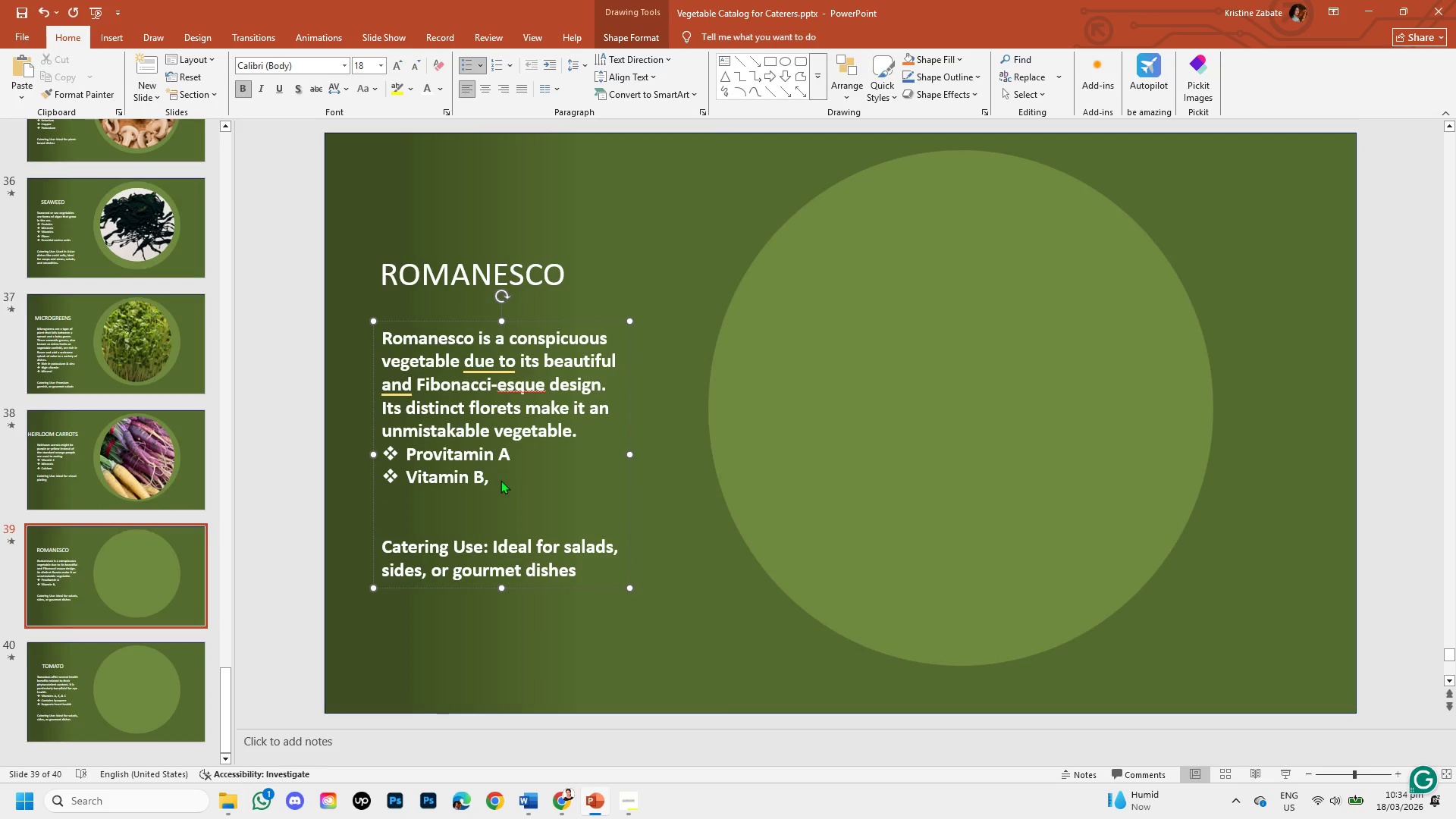 
key(C)
 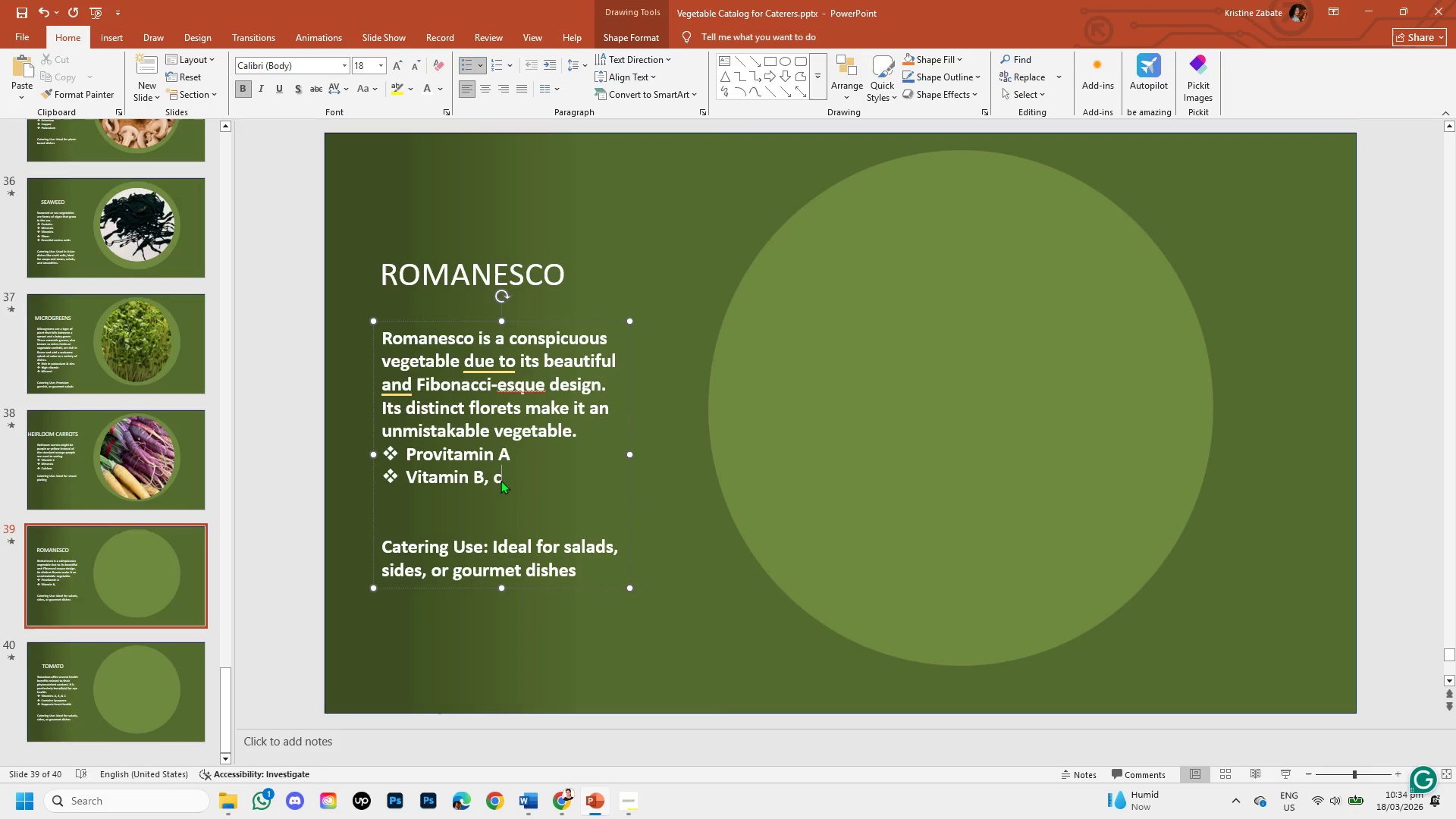 
key(Comma)
 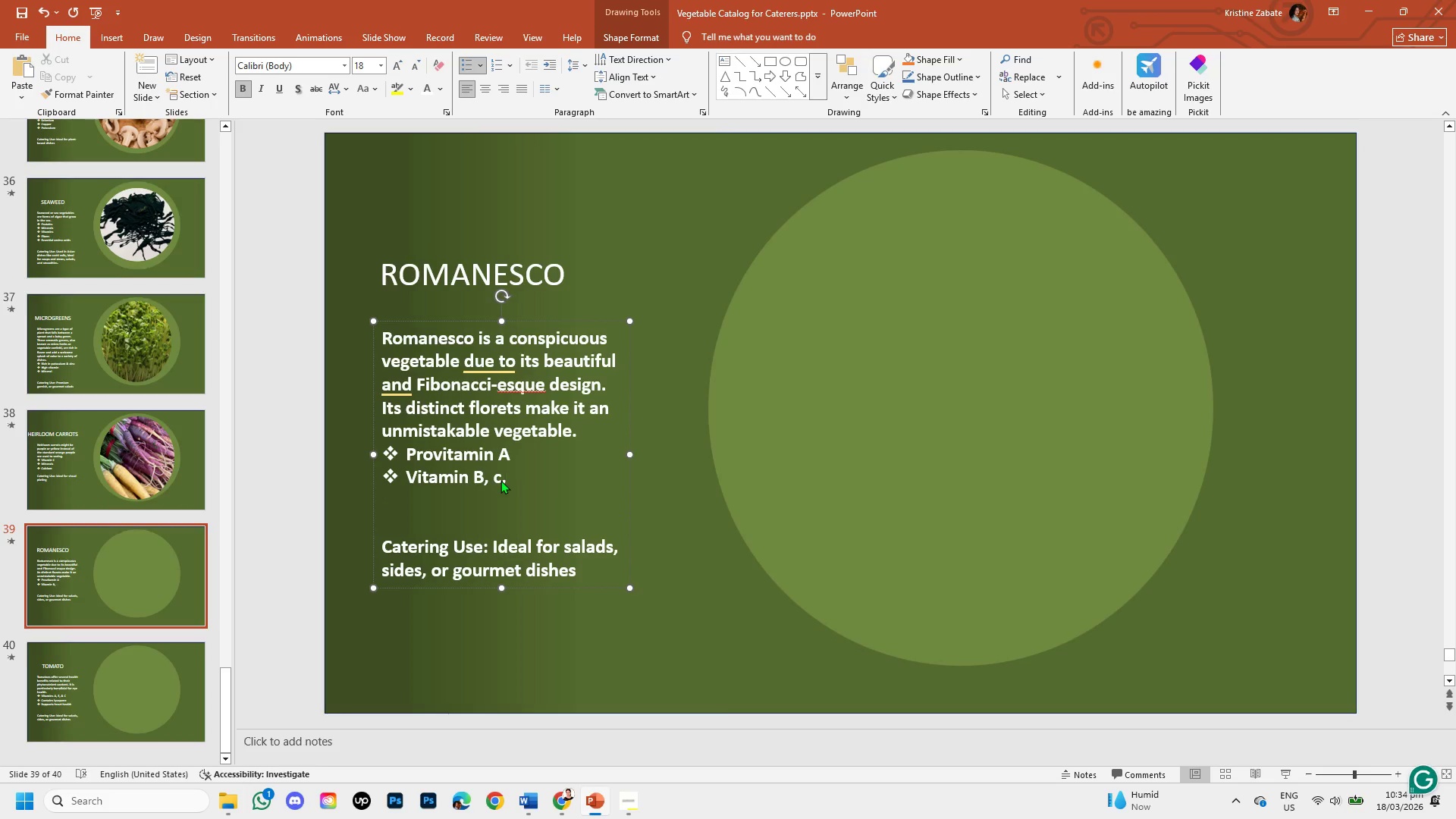 
key(Space)
 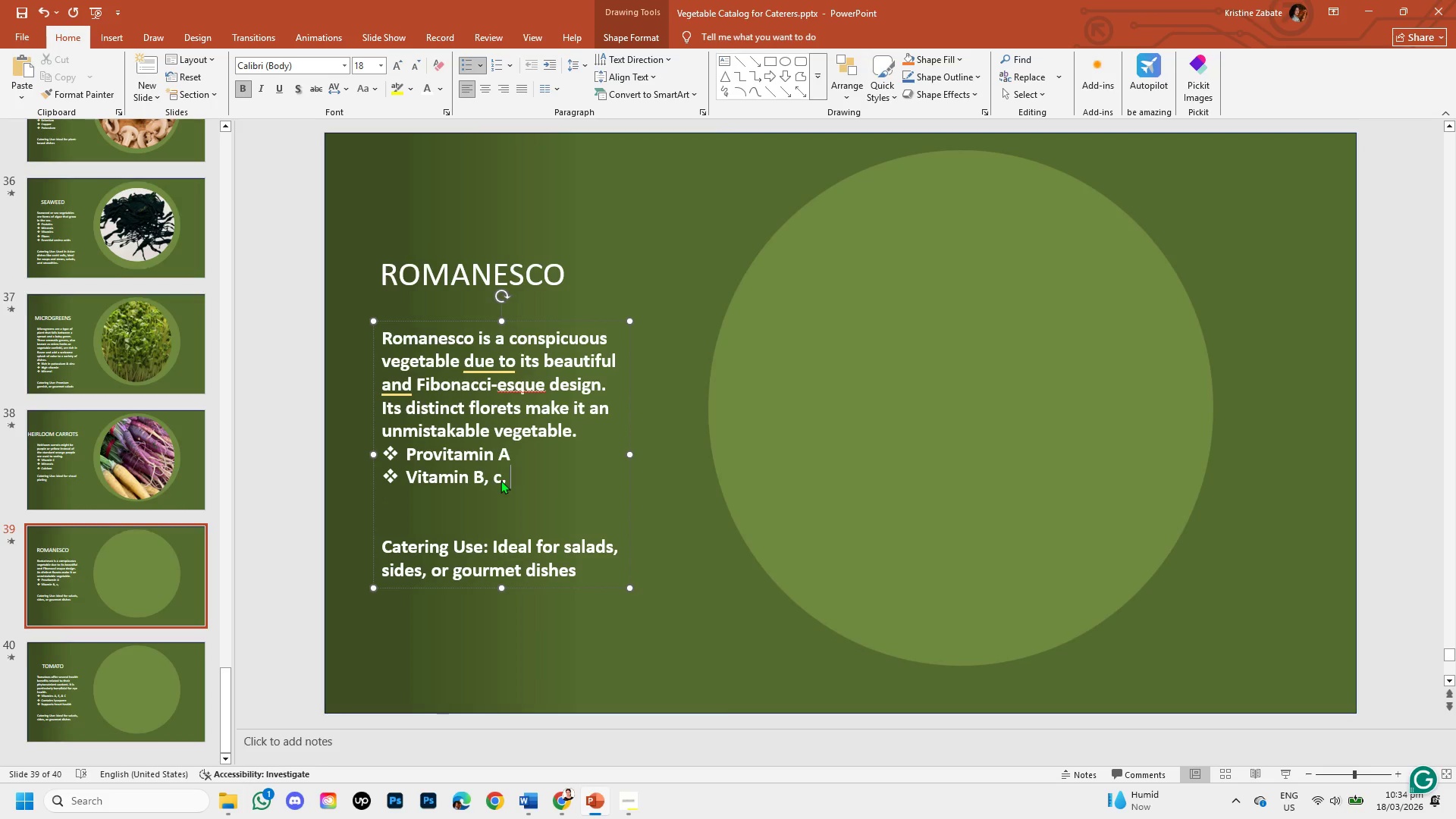 
key(Backspace)
 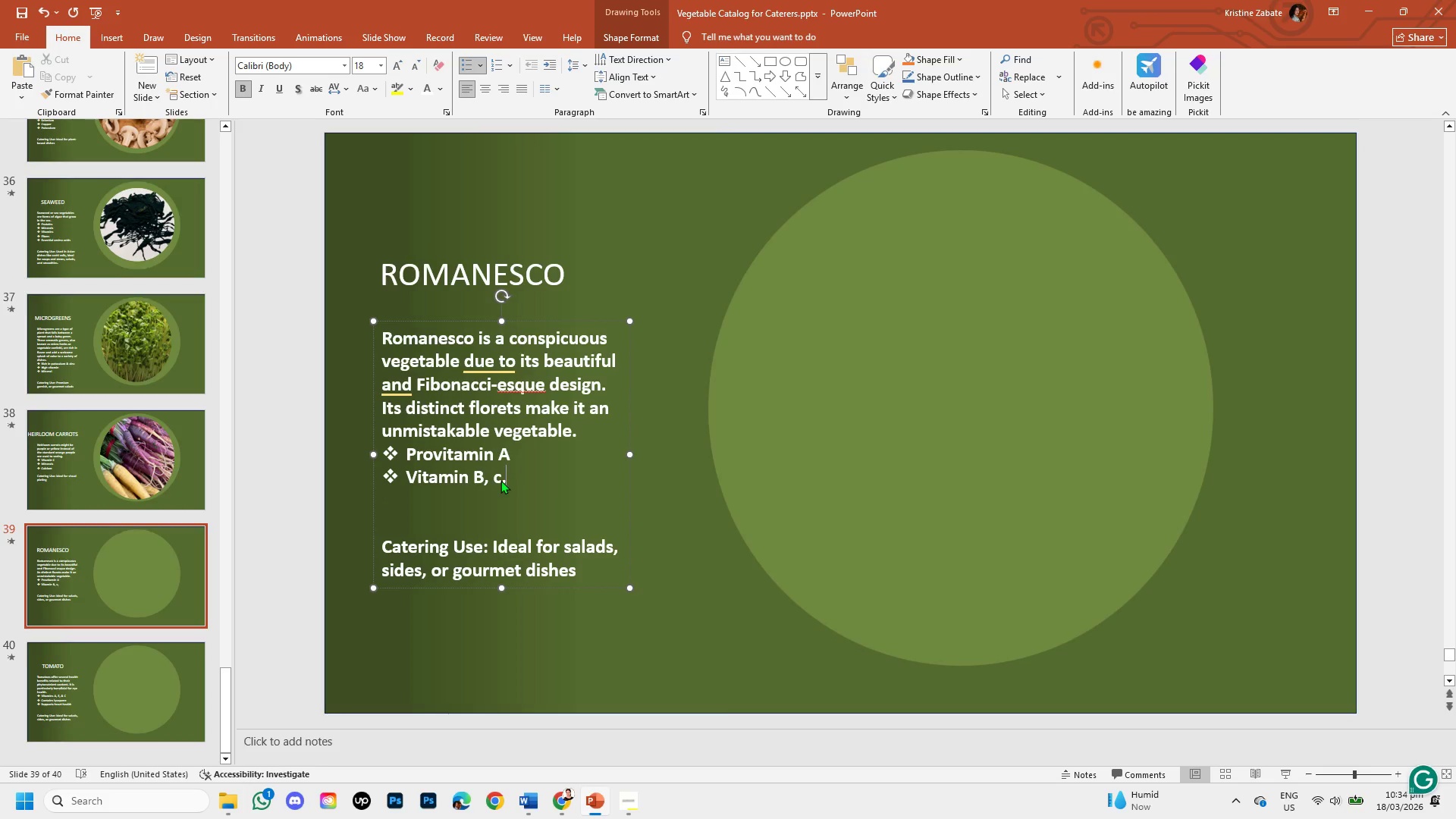 
key(Backspace)
 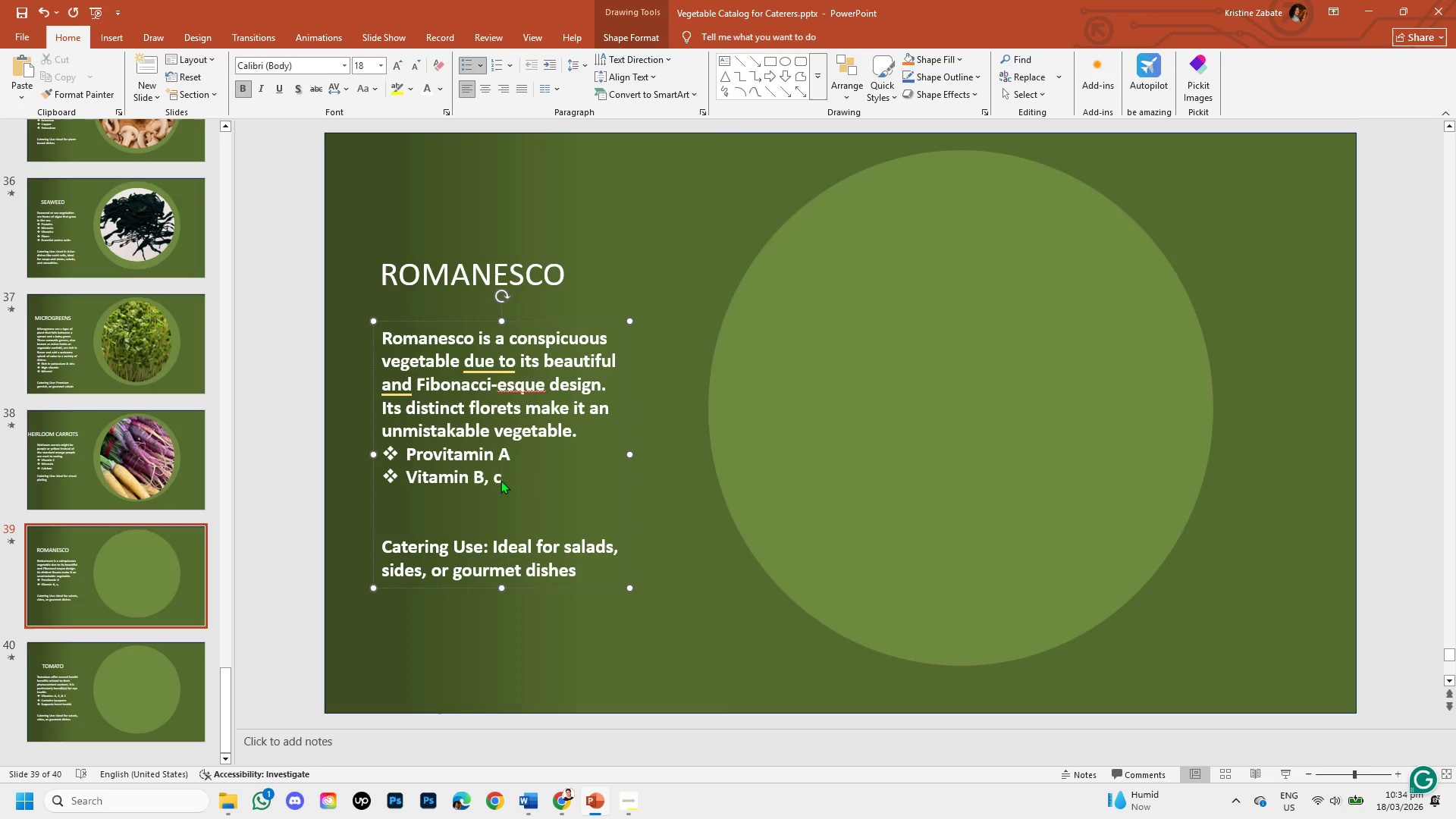 
key(Backspace)
 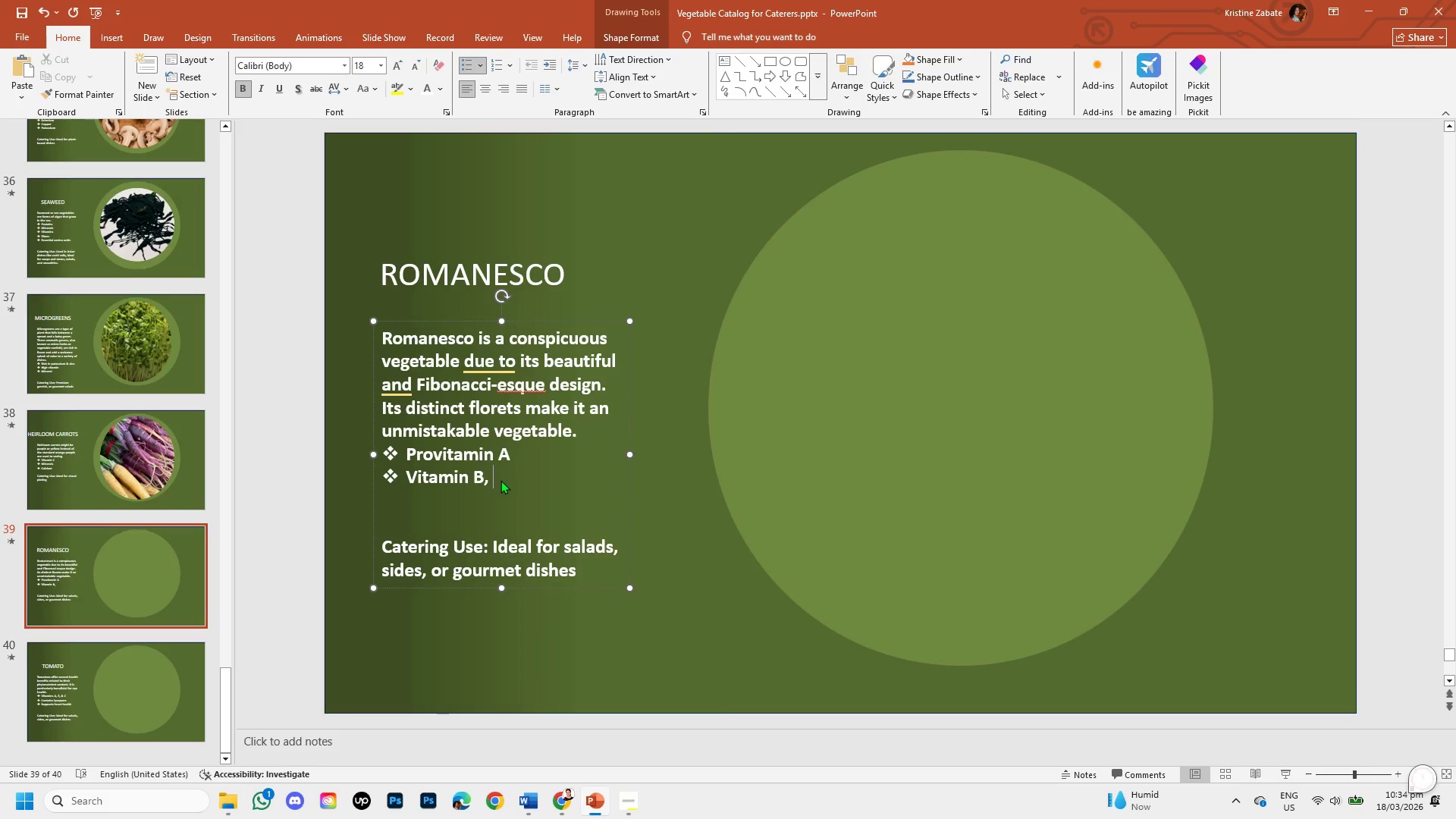 
key(CapsLock)
 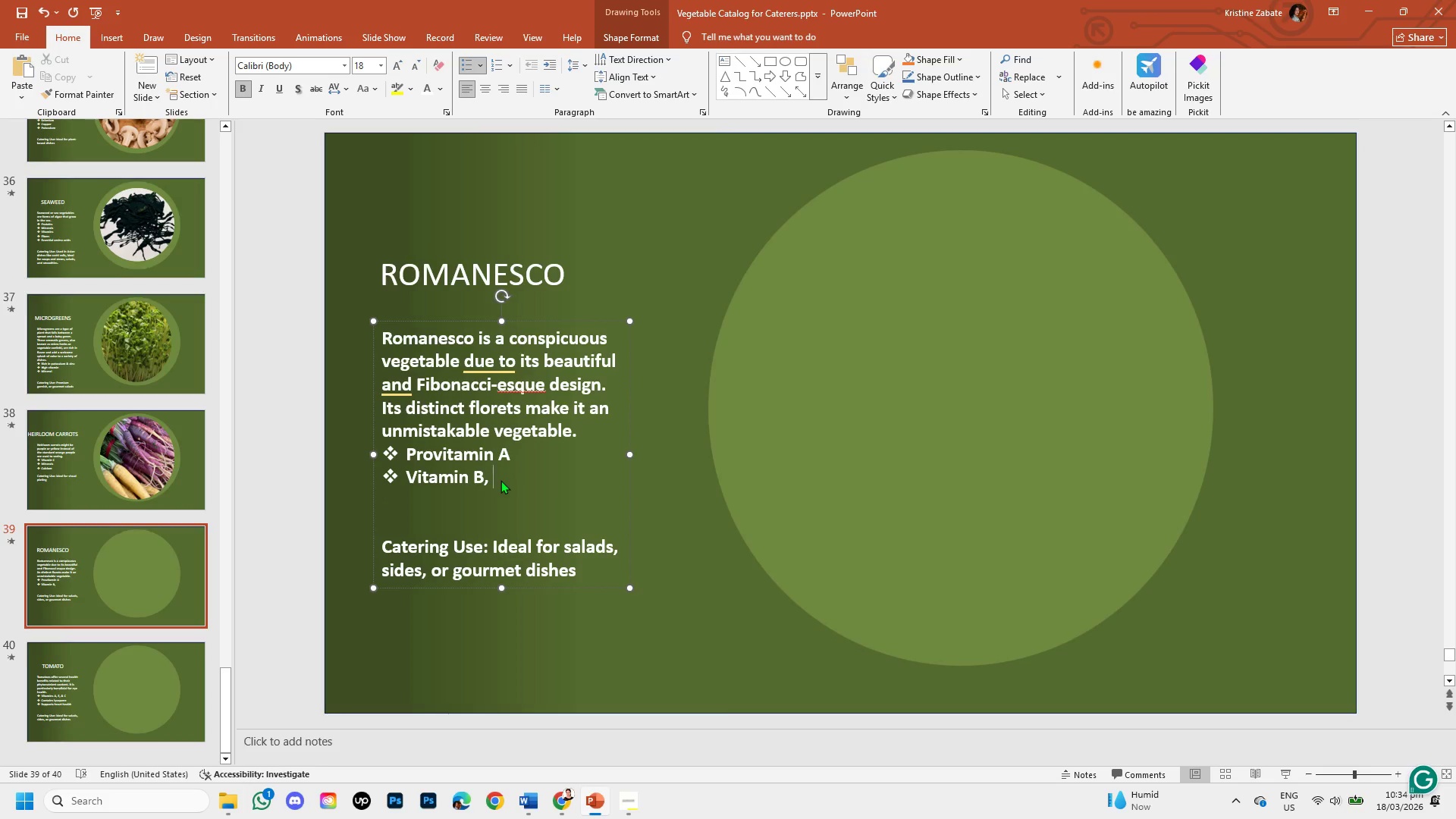 
key(C)
 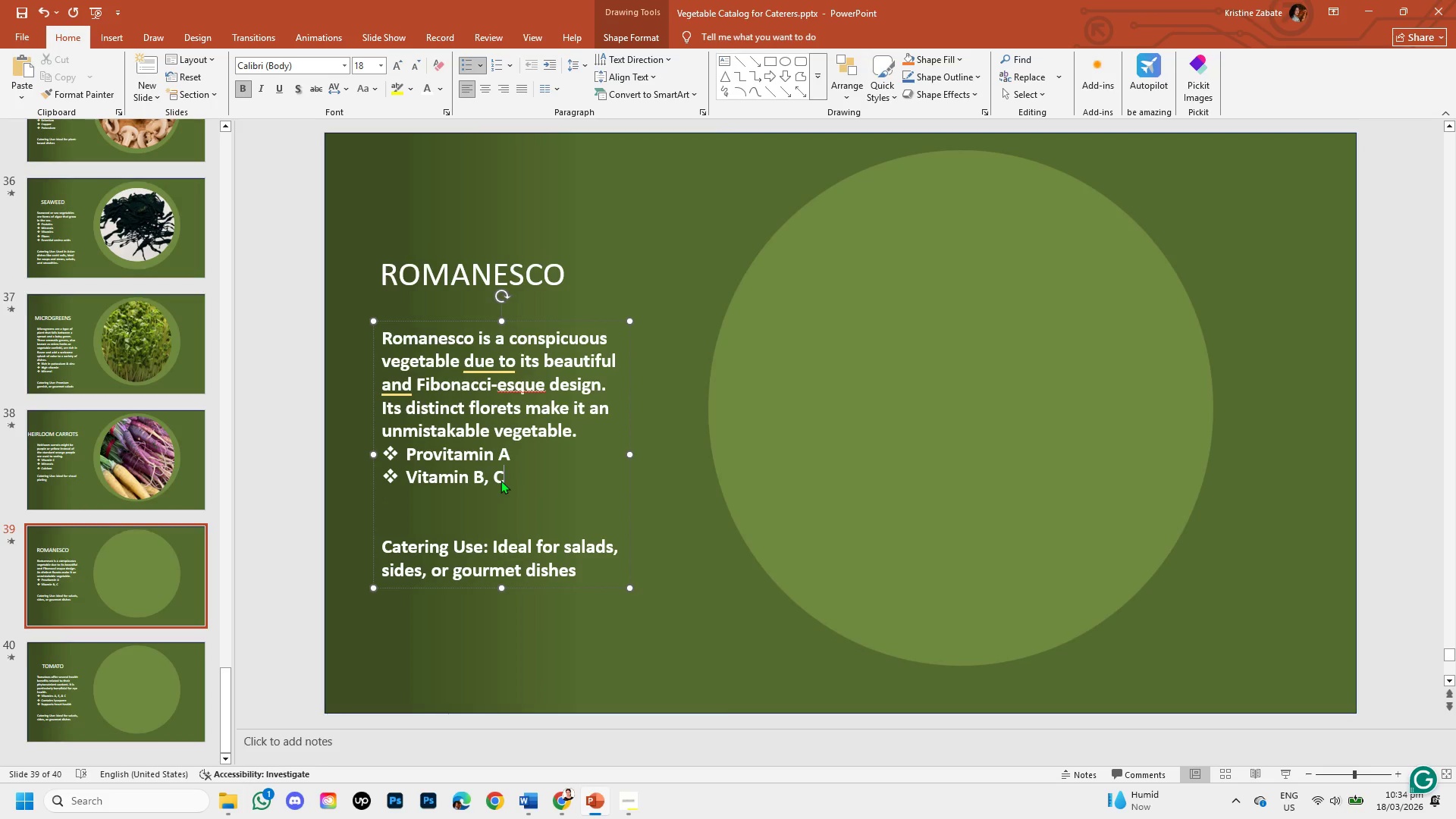 
key(Comma)
 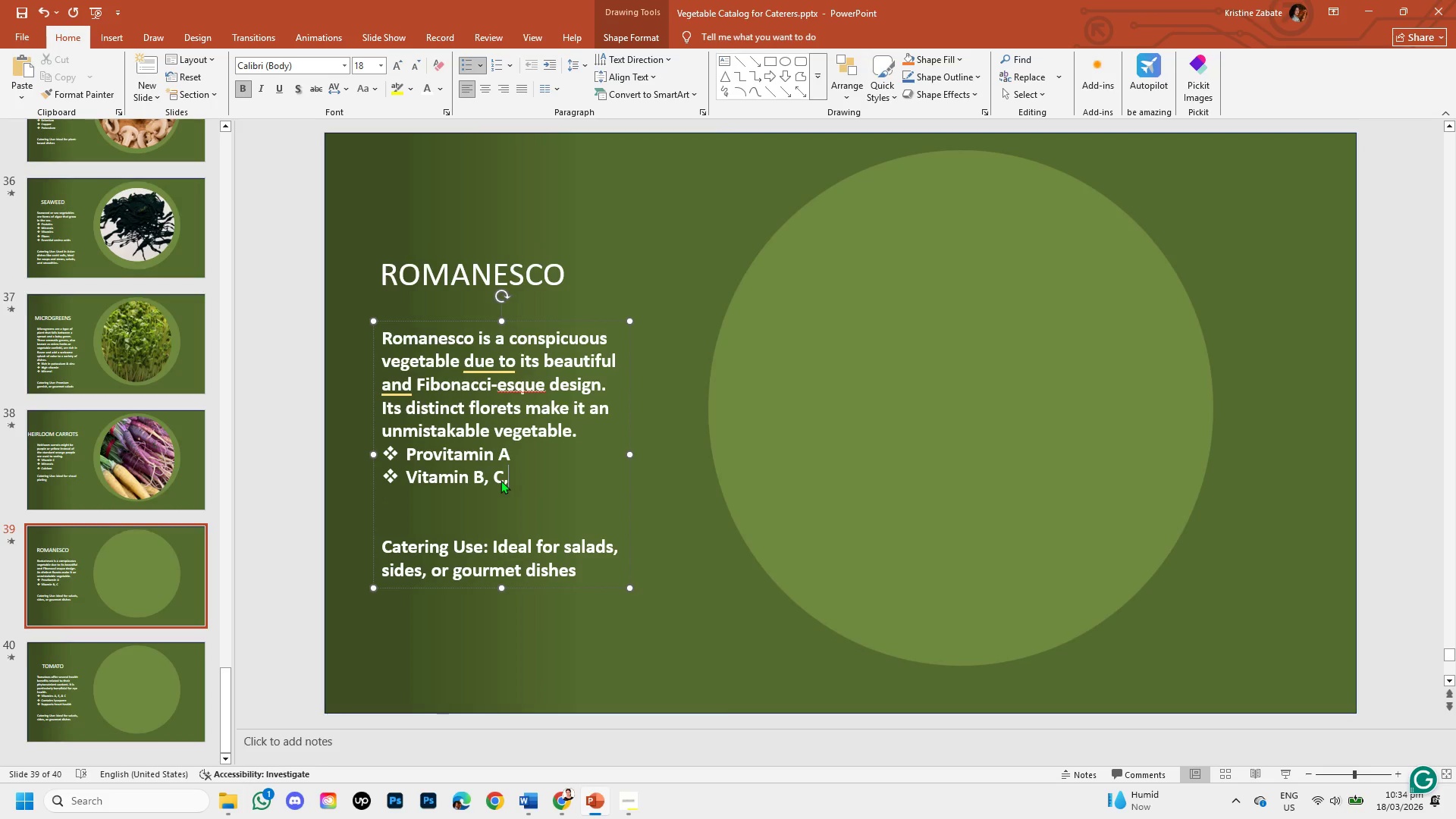 
key(Space)
 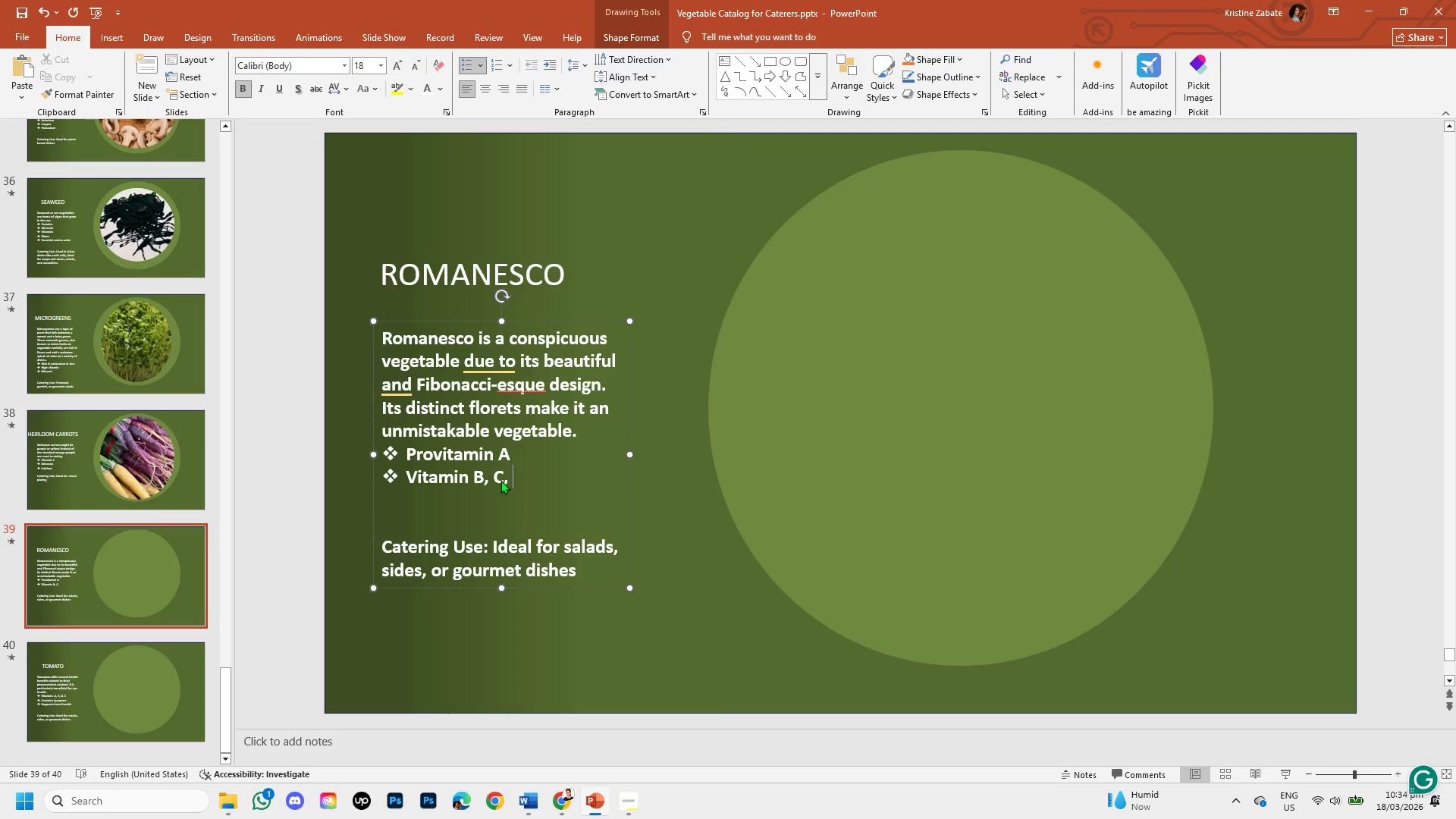 
key(D)
 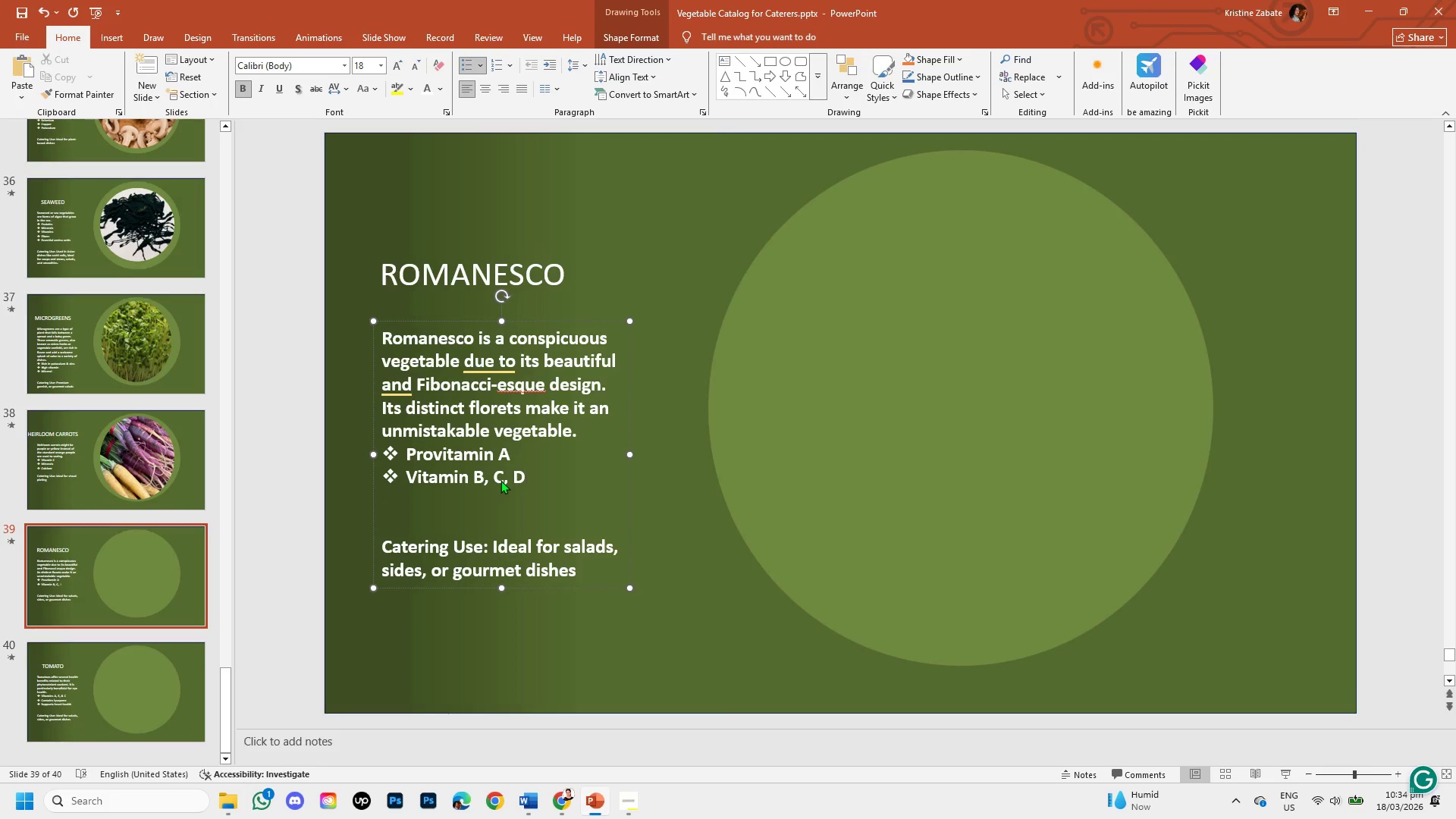 
key(Comma)
 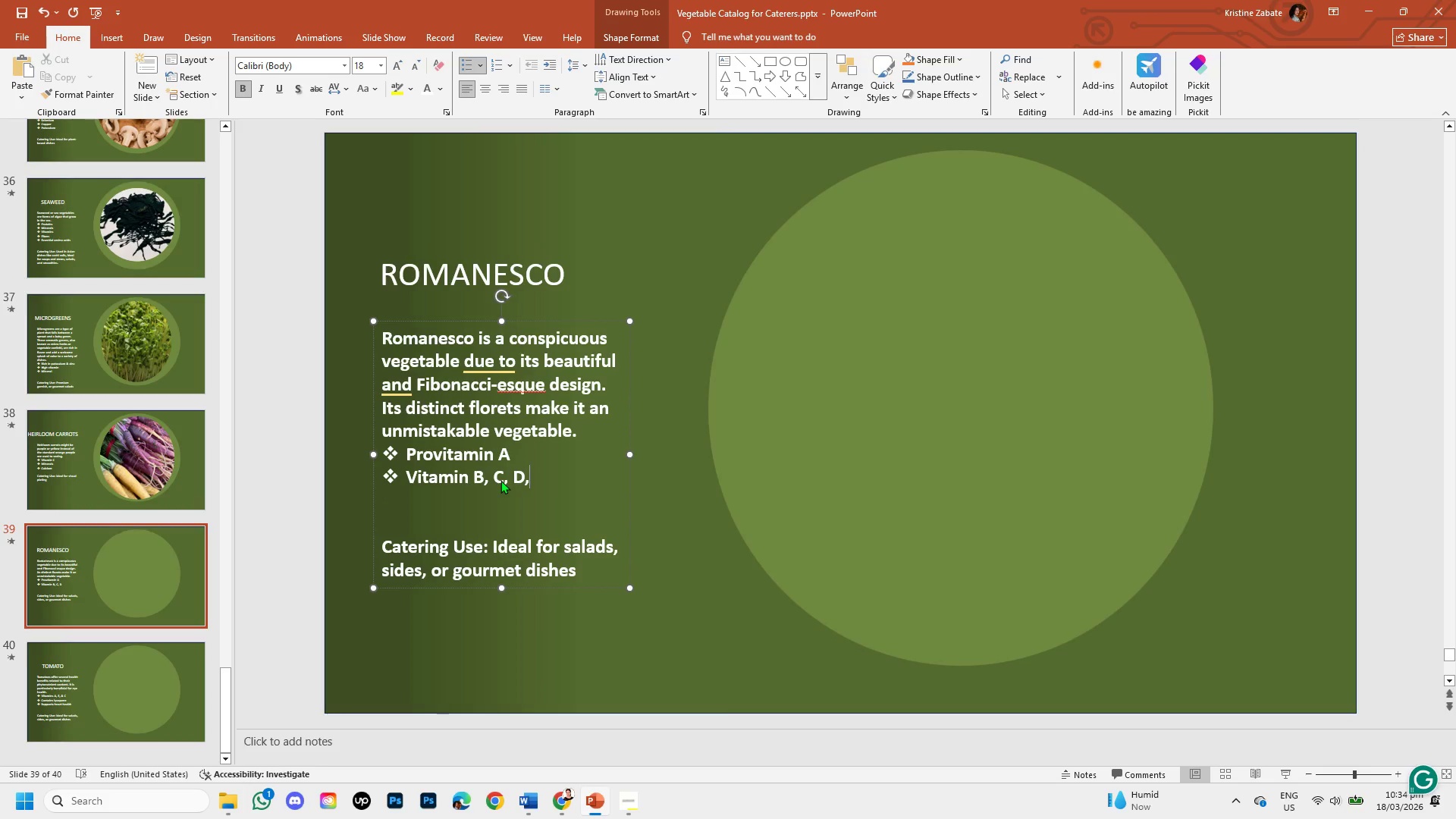 
key(Space)
 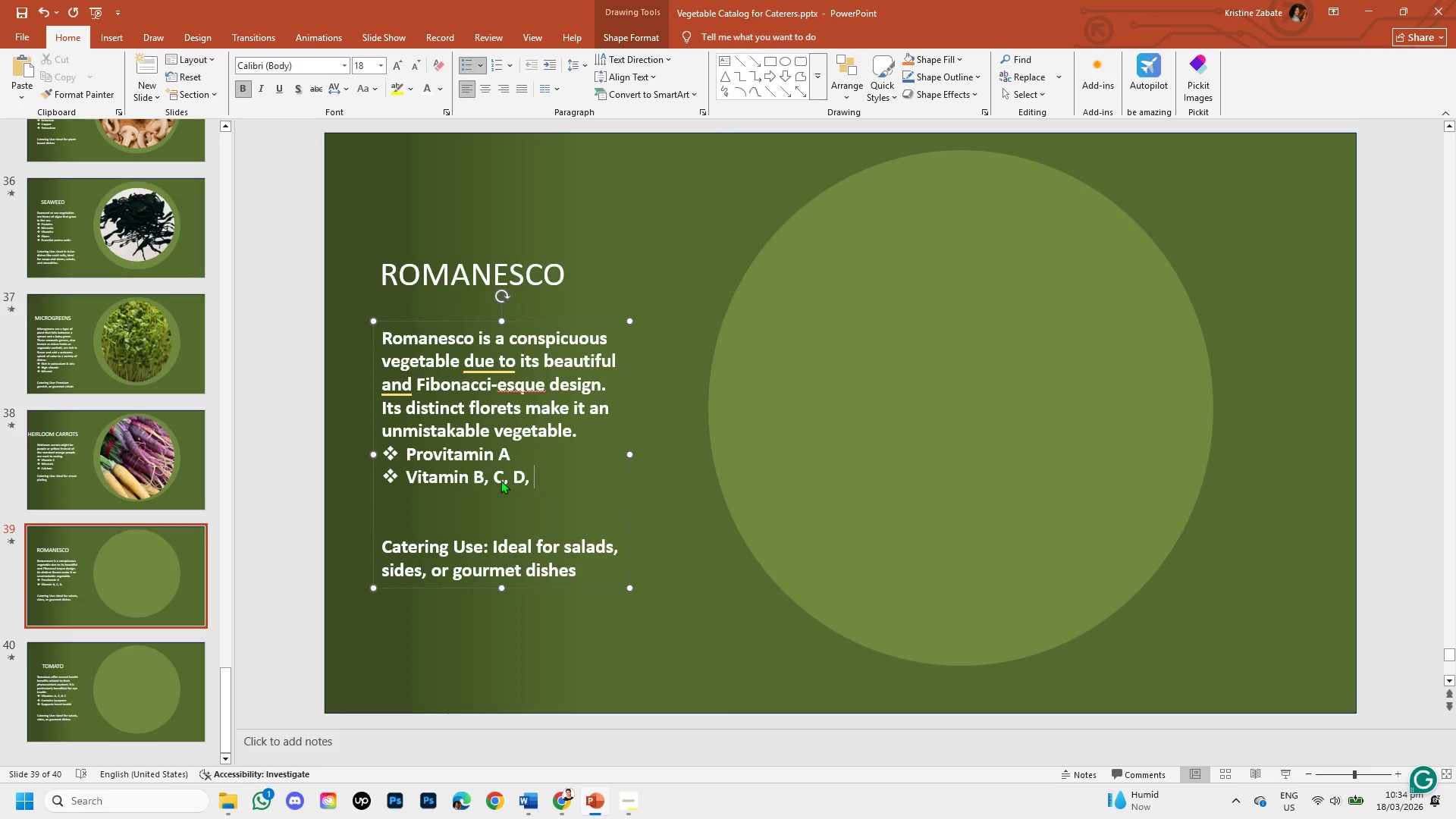 
key(E)
 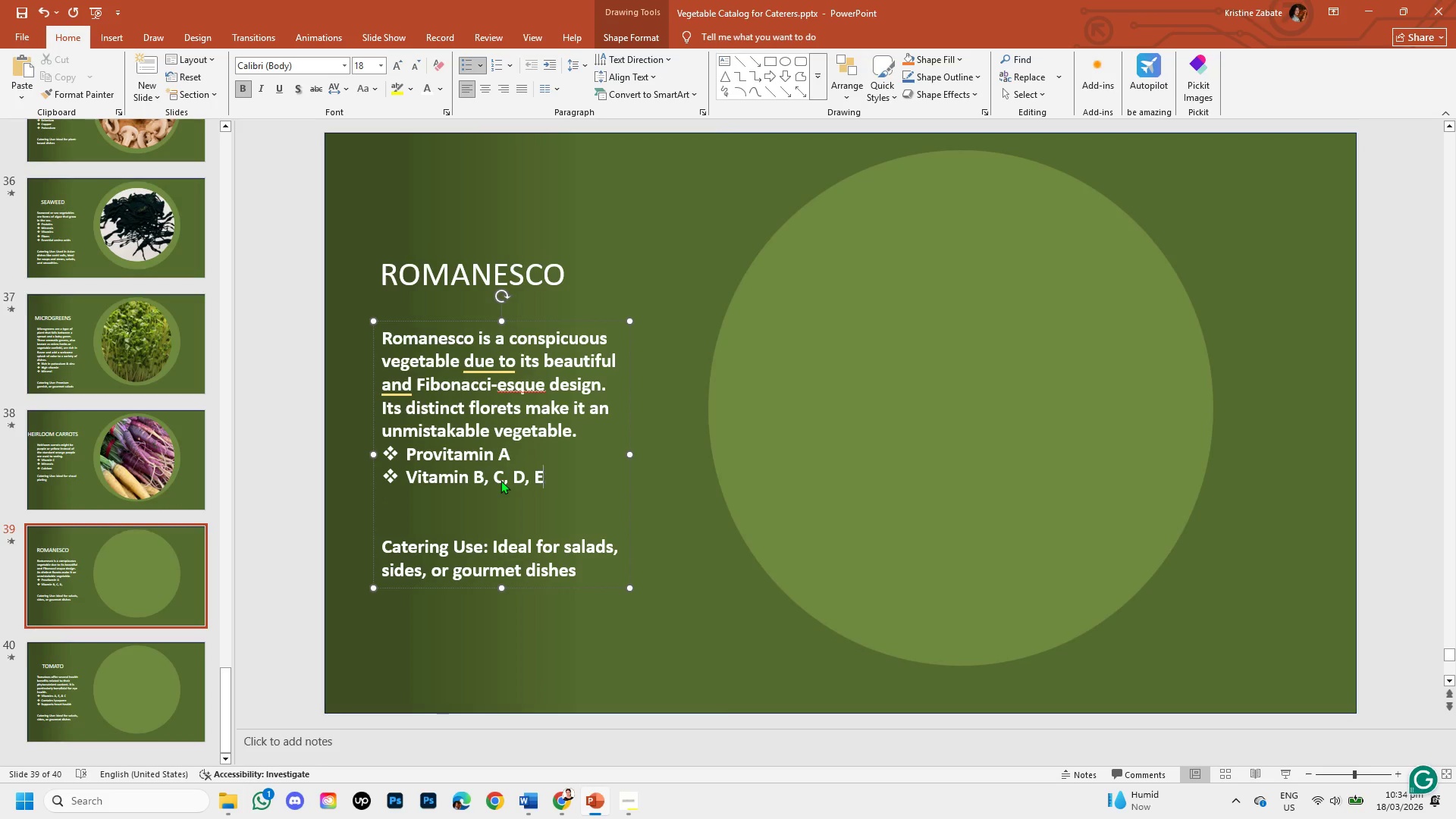 
key(Space)
 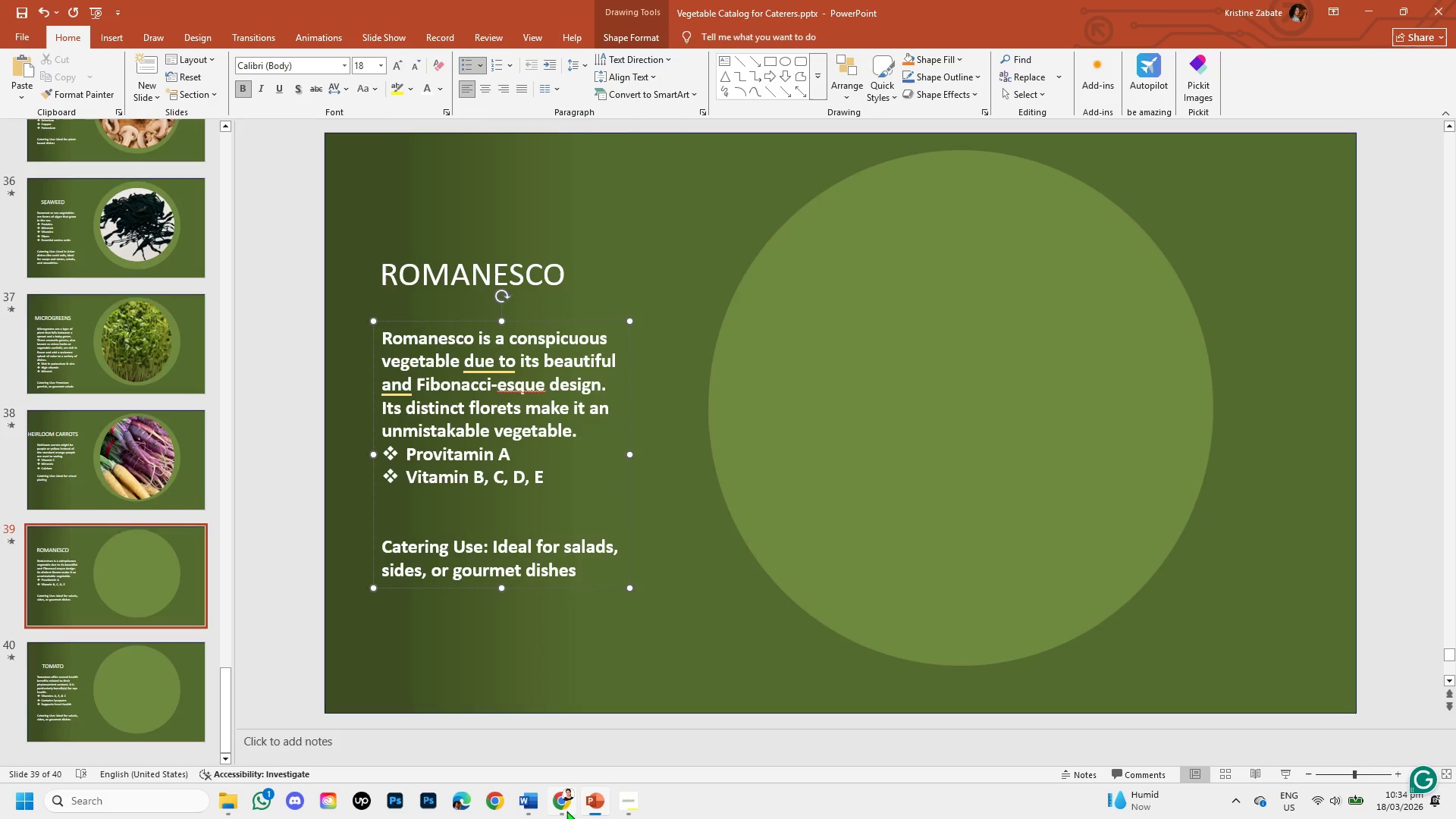 
left_click([594, 801])
 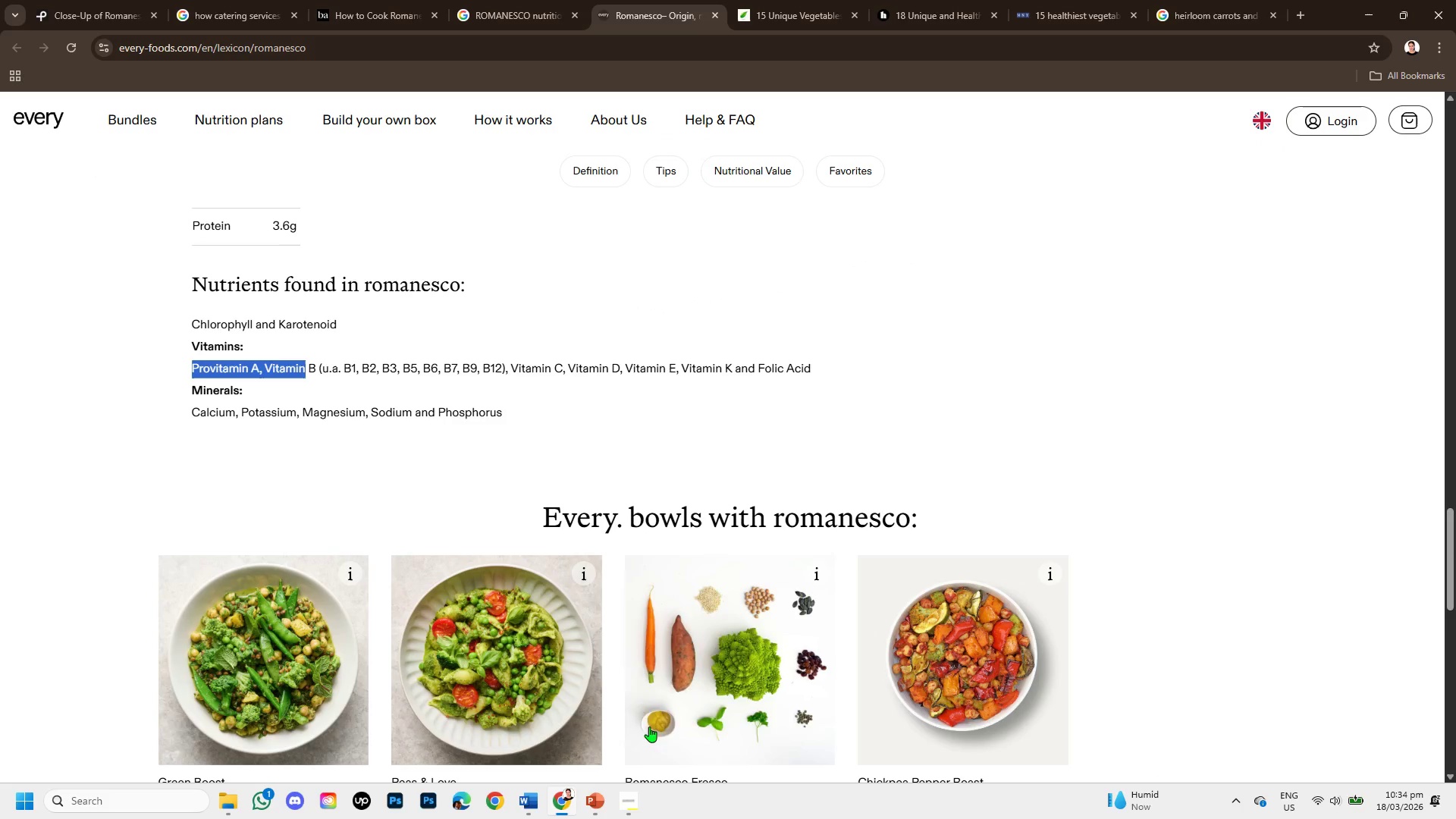 
left_click([626, 801])